 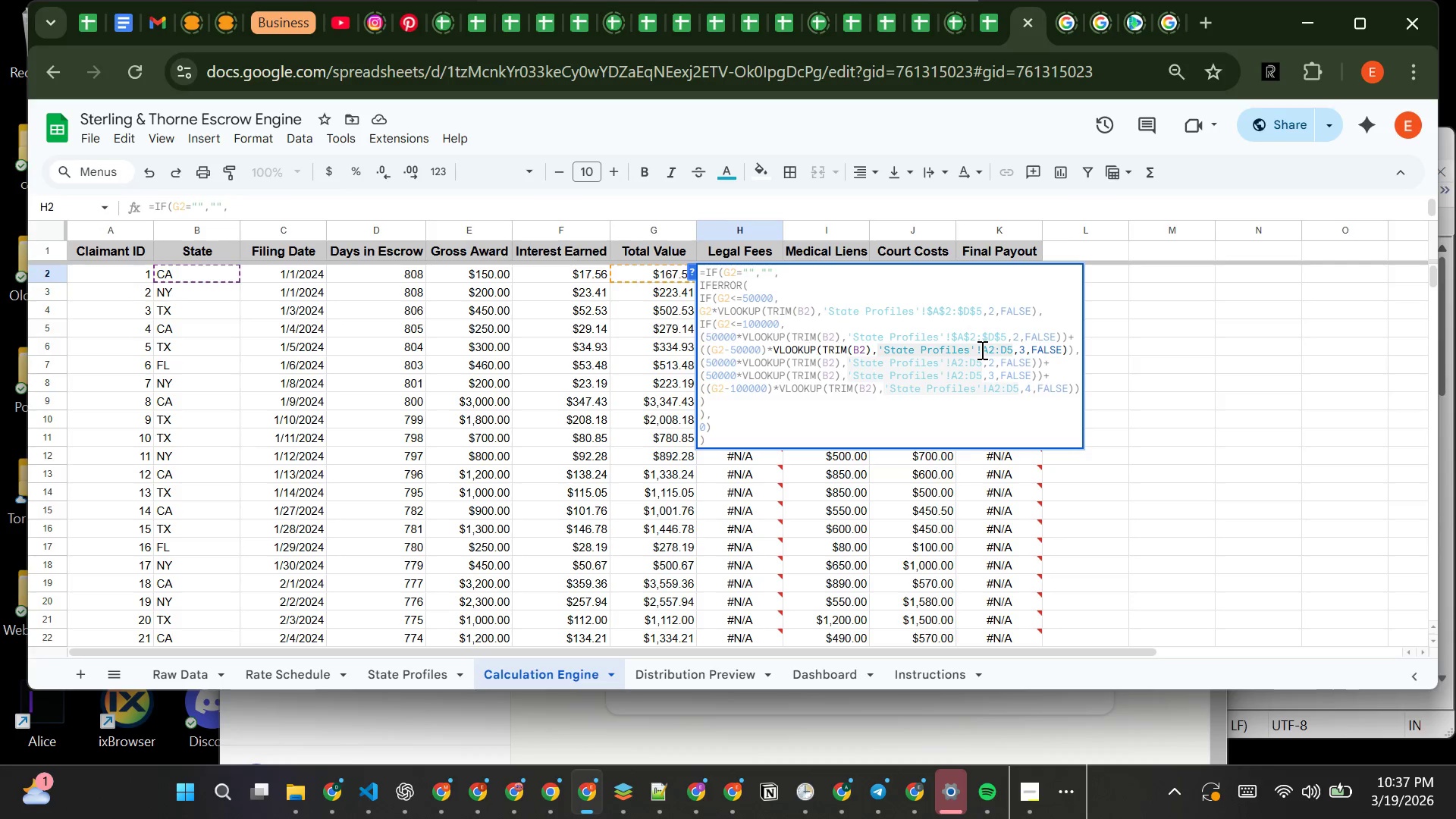 
key(Shift+4)
 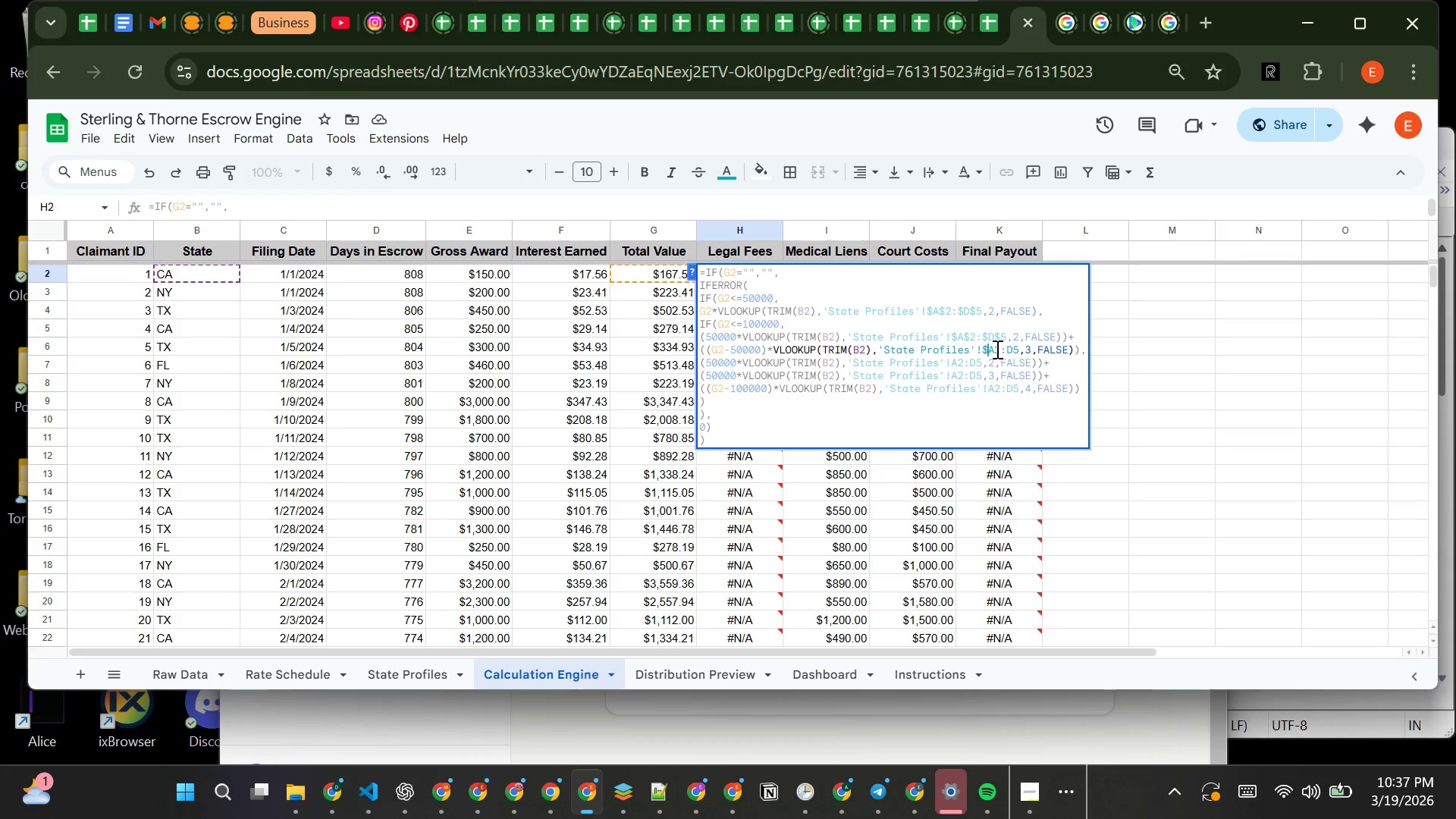 
left_click([995, 349])
 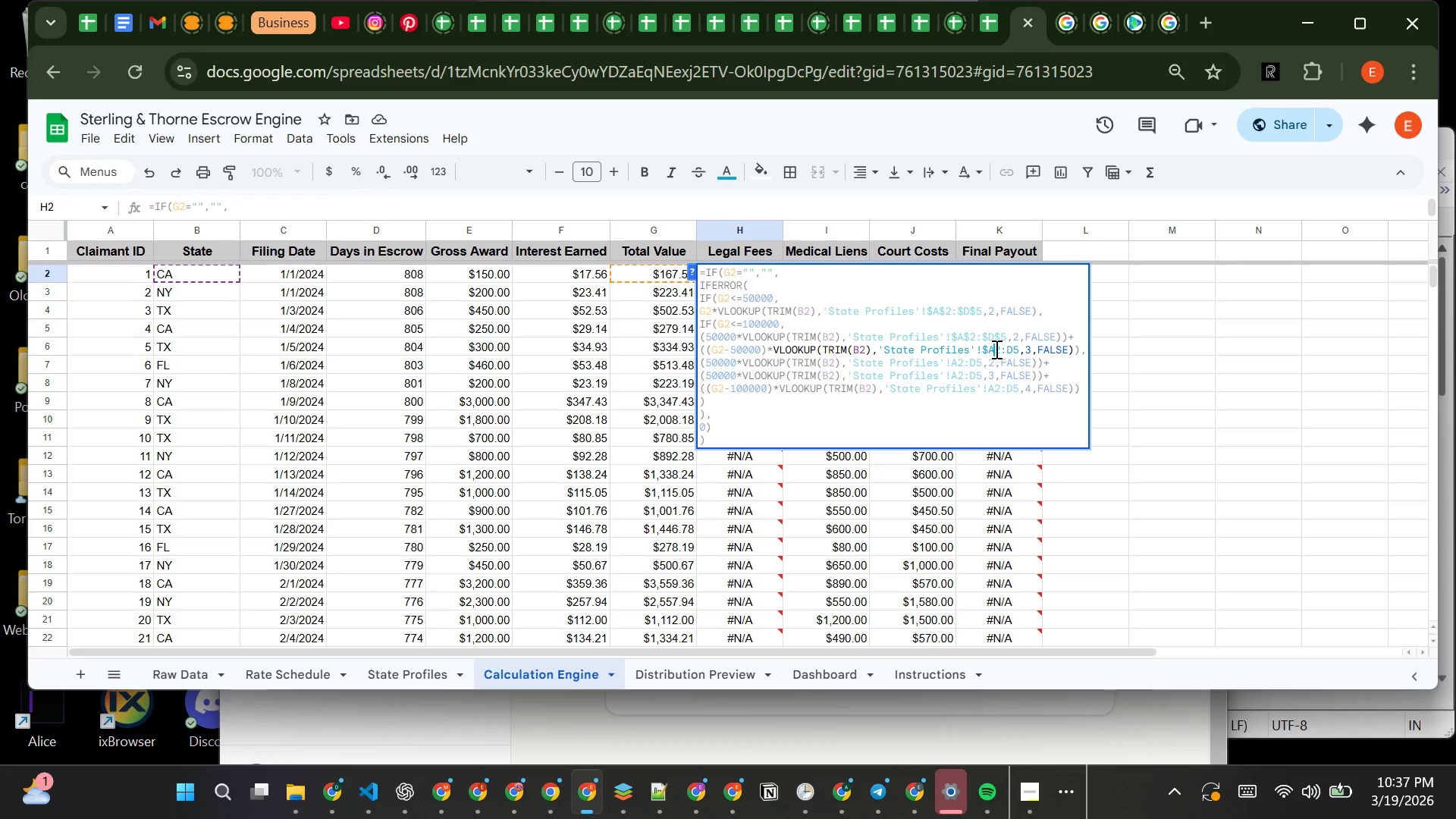 
key(Shift+4)
 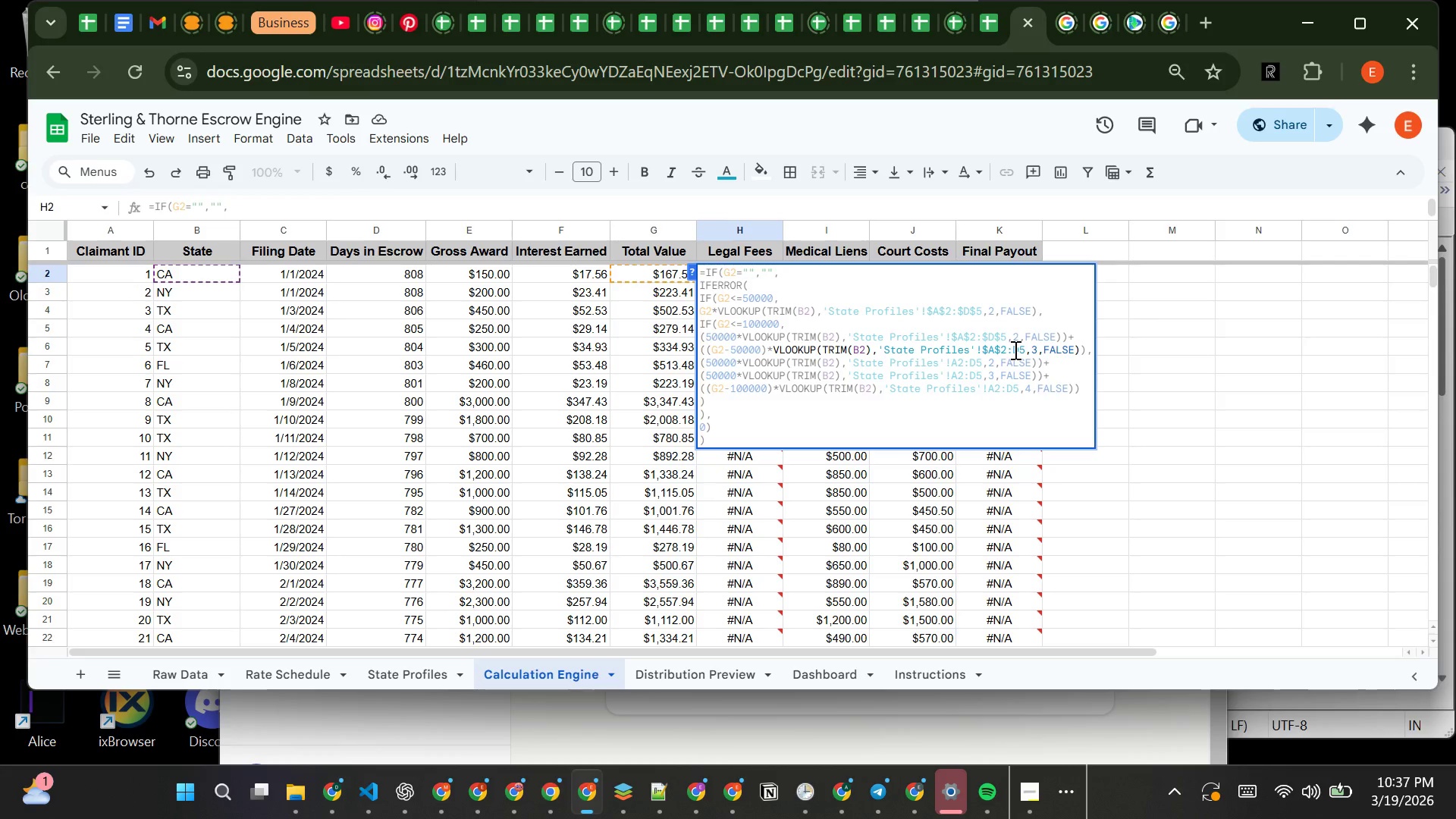 
left_click([1014, 350])
 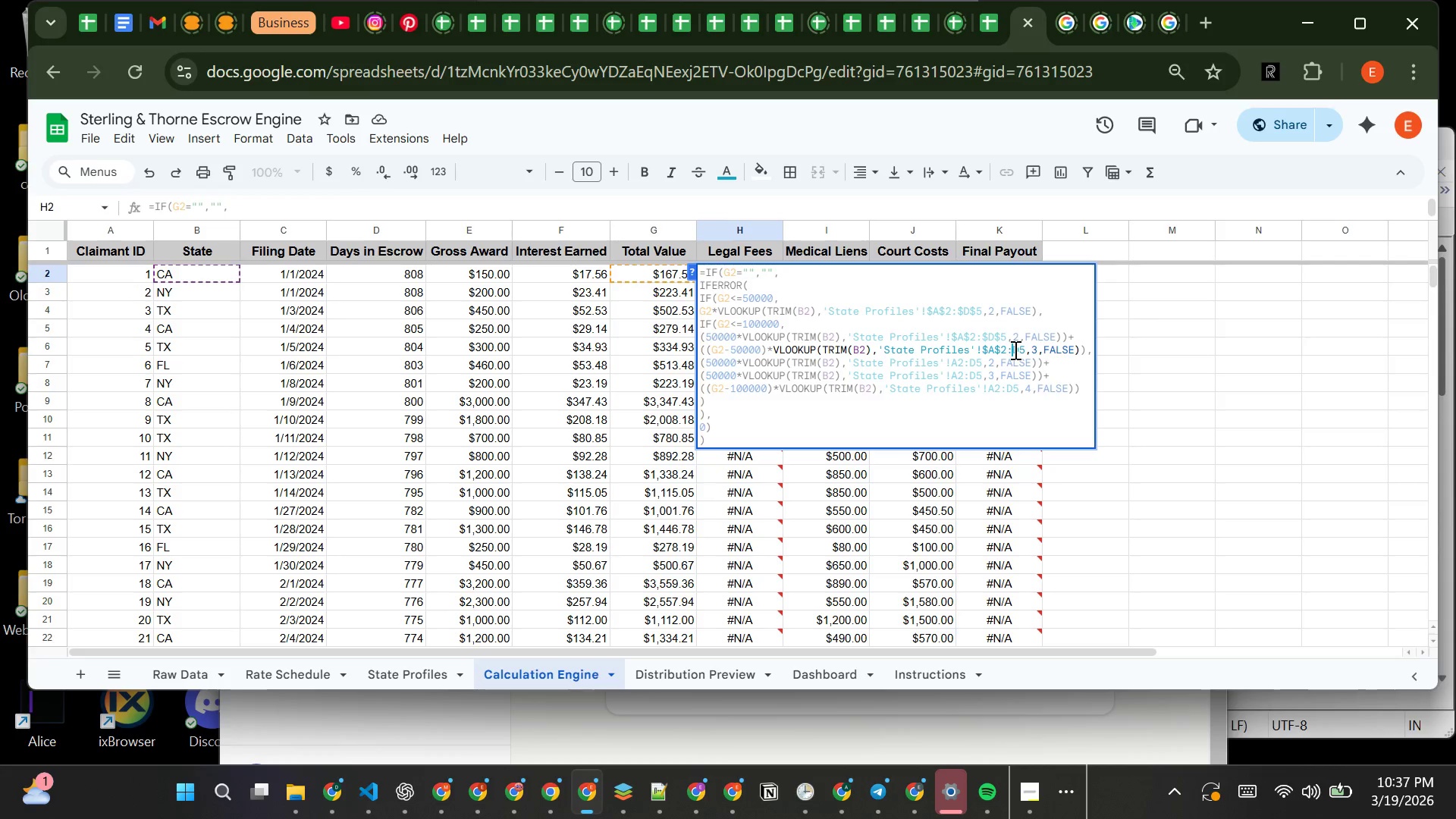 
key(Shift+4)
 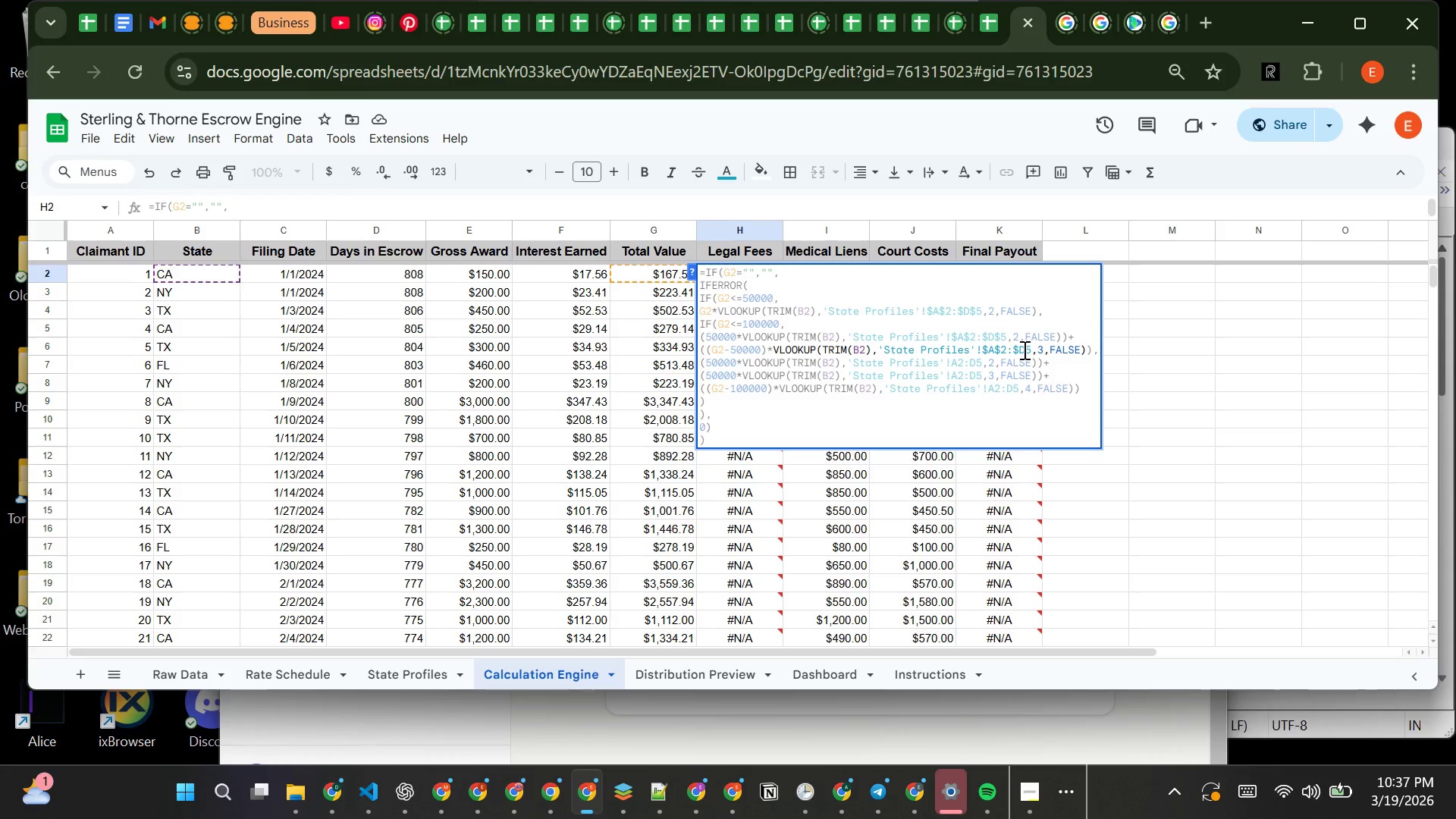 
left_click([1023, 350])
 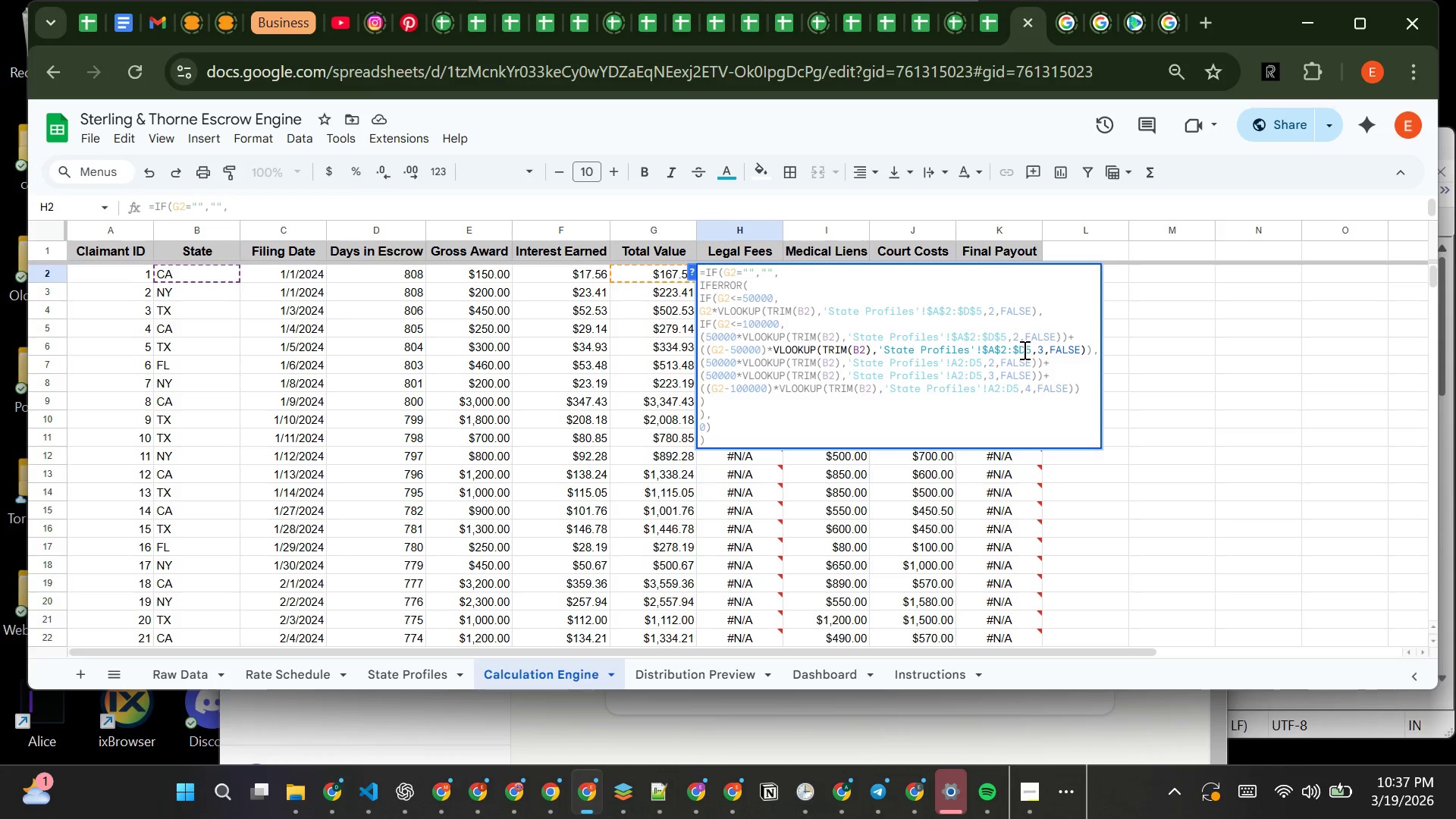 
key(Shift+4)
 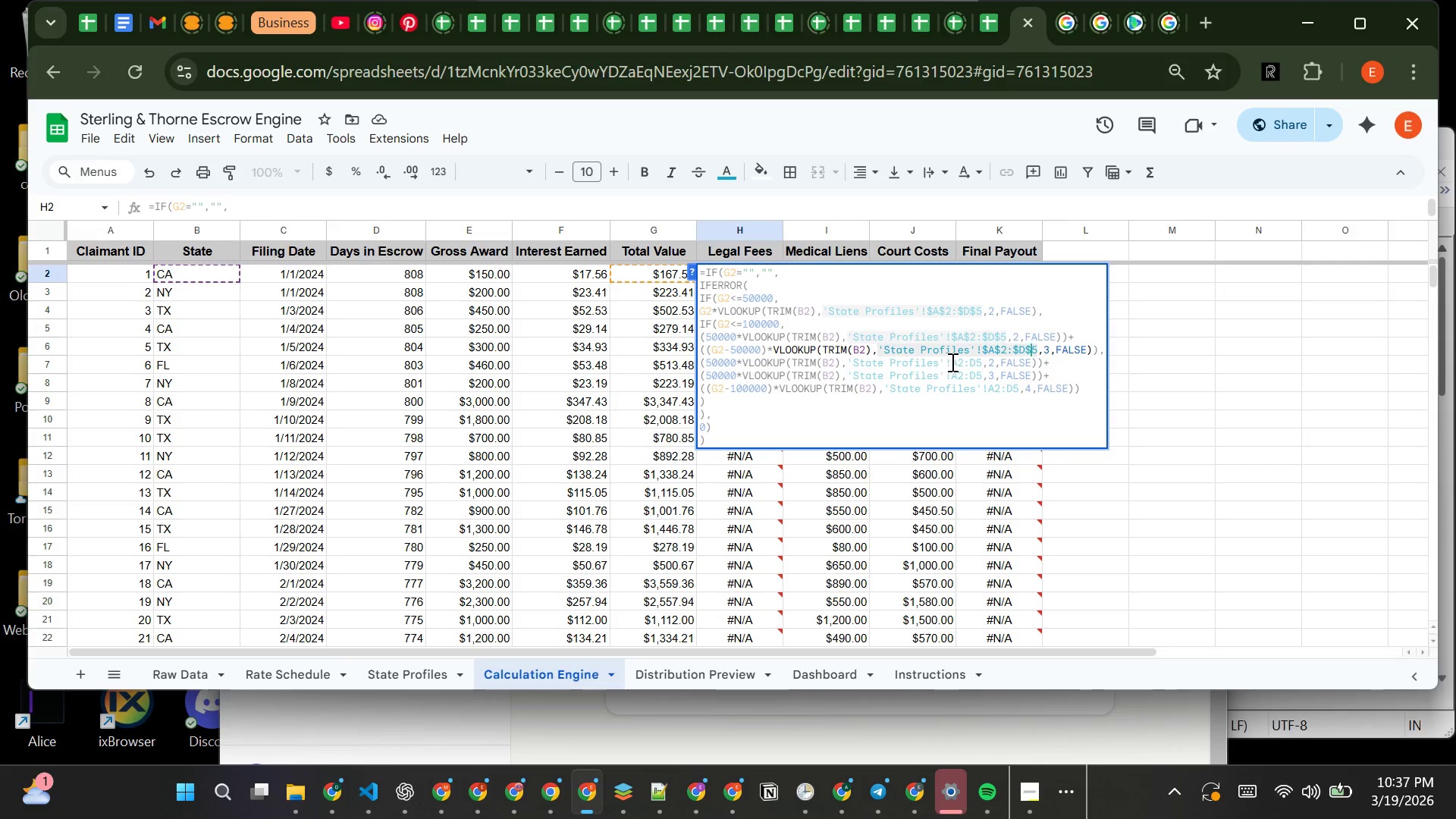 
left_click([953, 362])
 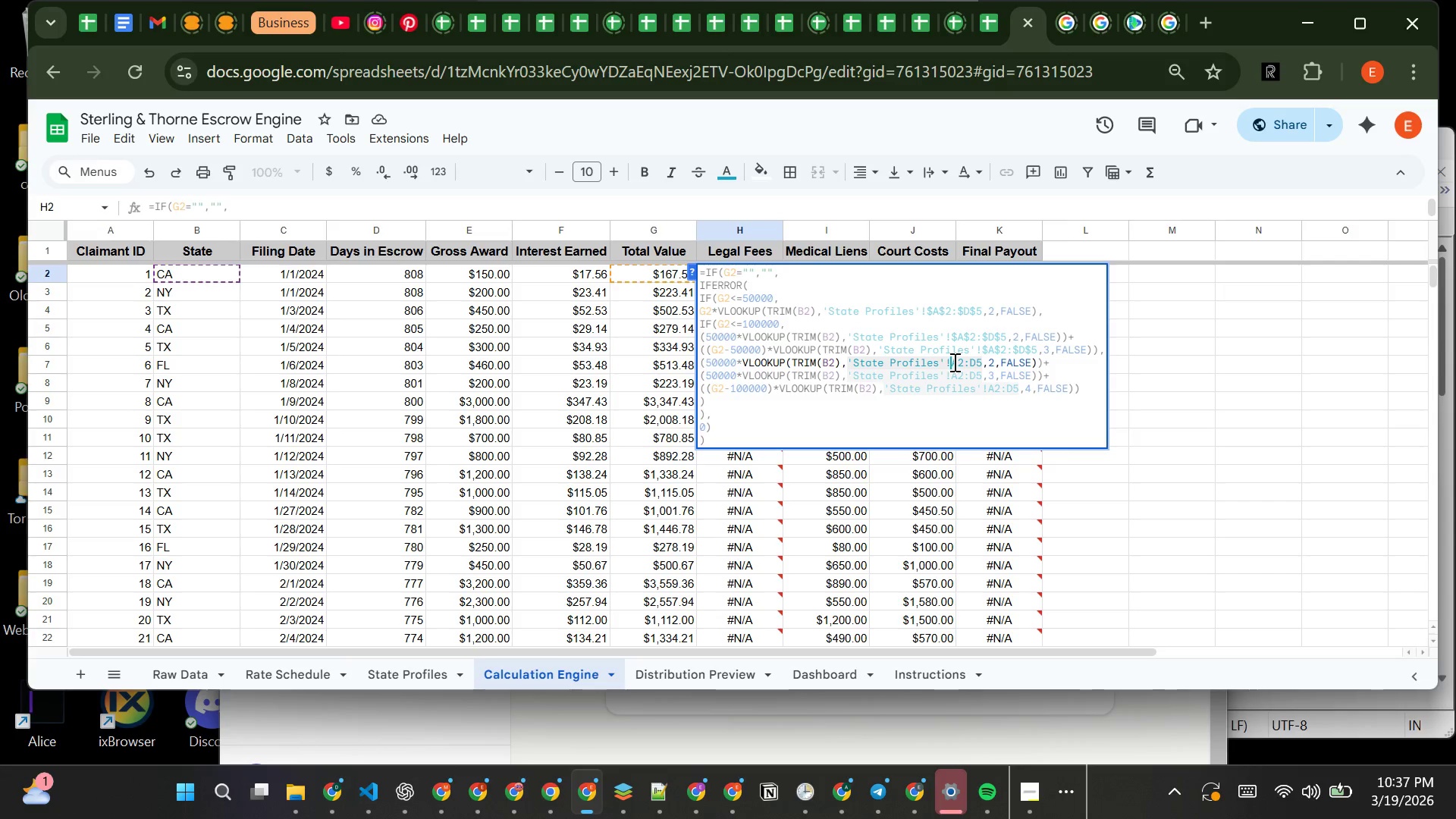 
key(Shift+4)
 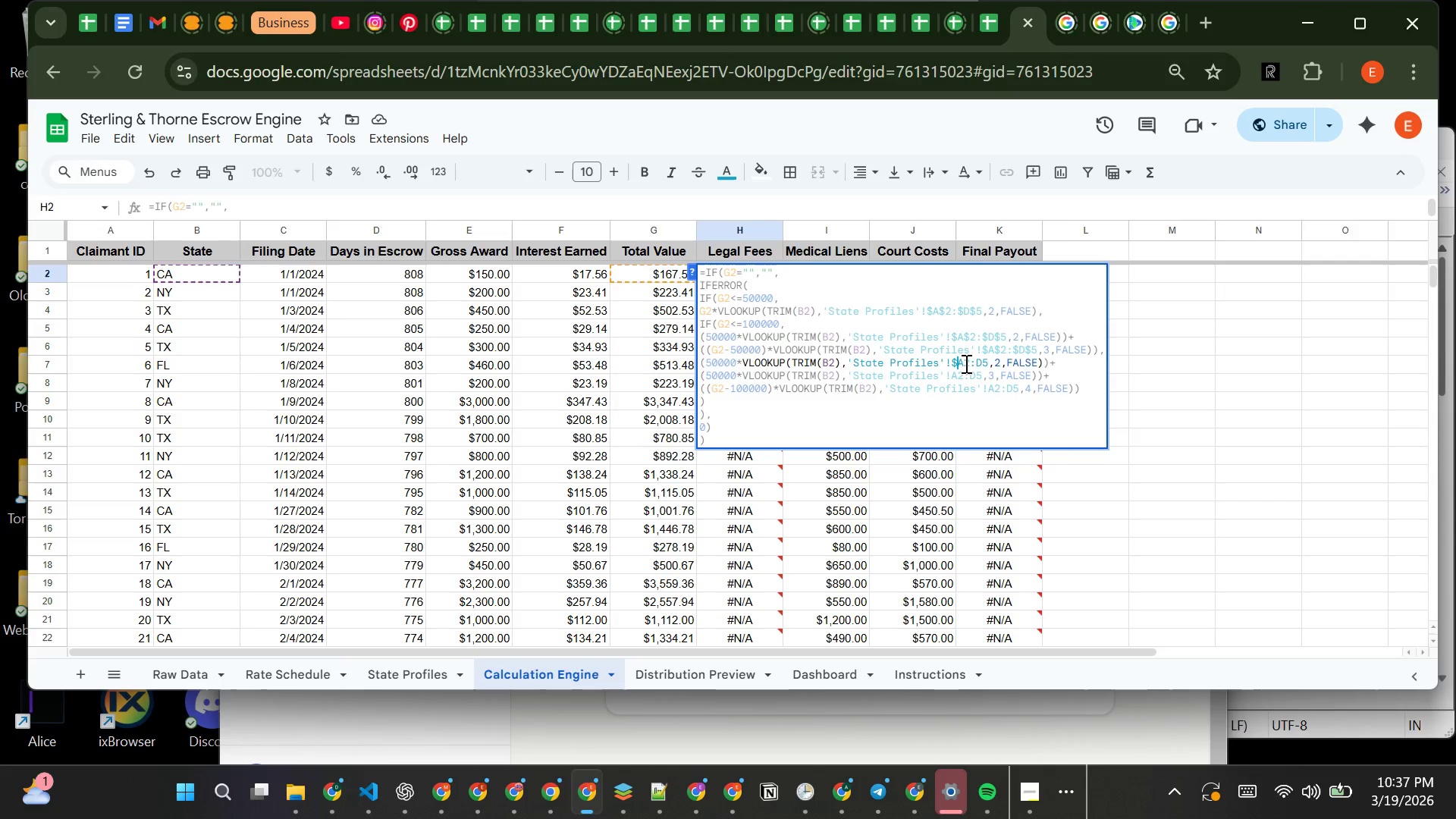 
left_click([965, 365])
 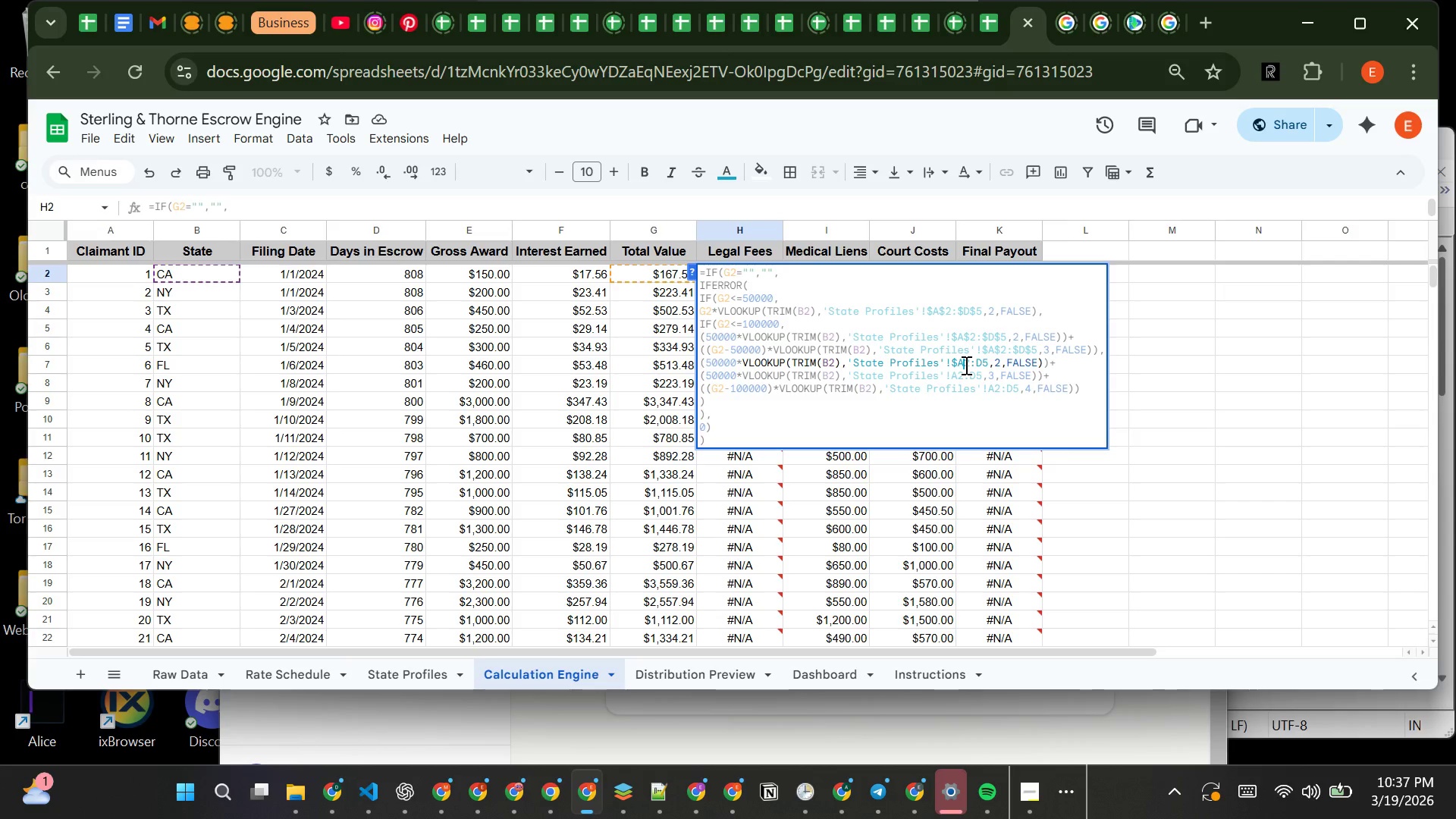 
key(Shift+4)
 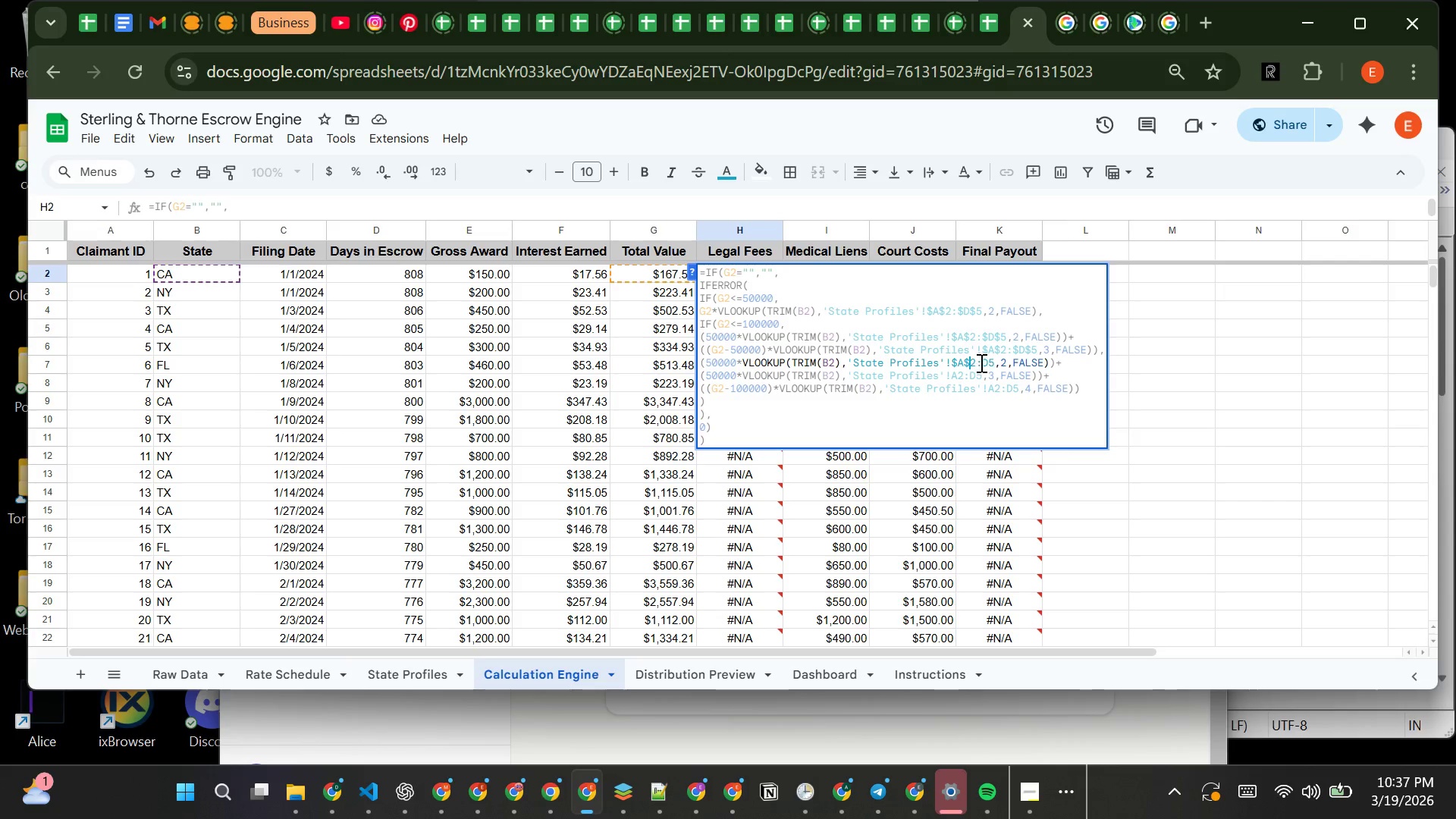 
left_click([981, 361])
 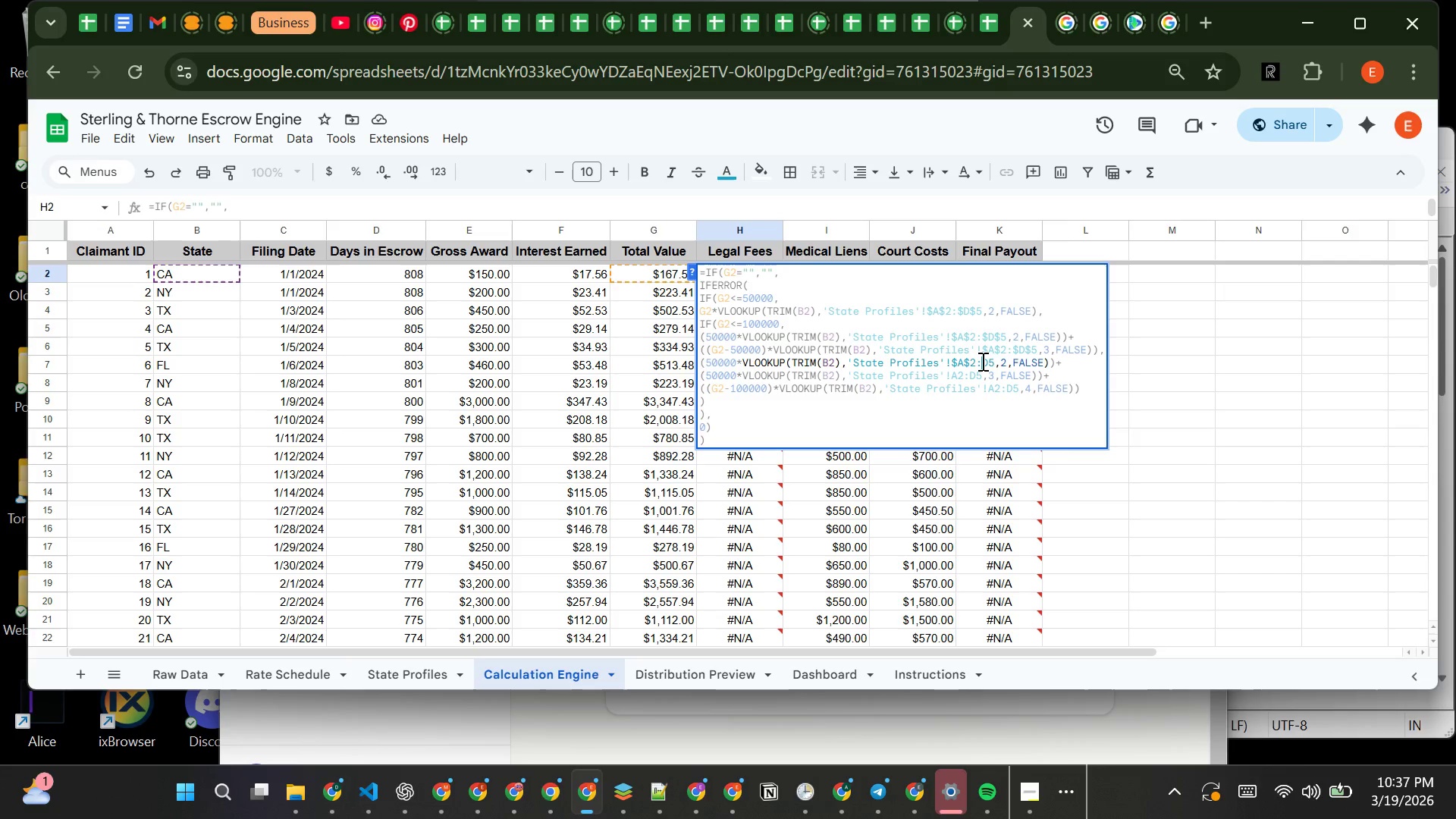 
key(Shift+4)
 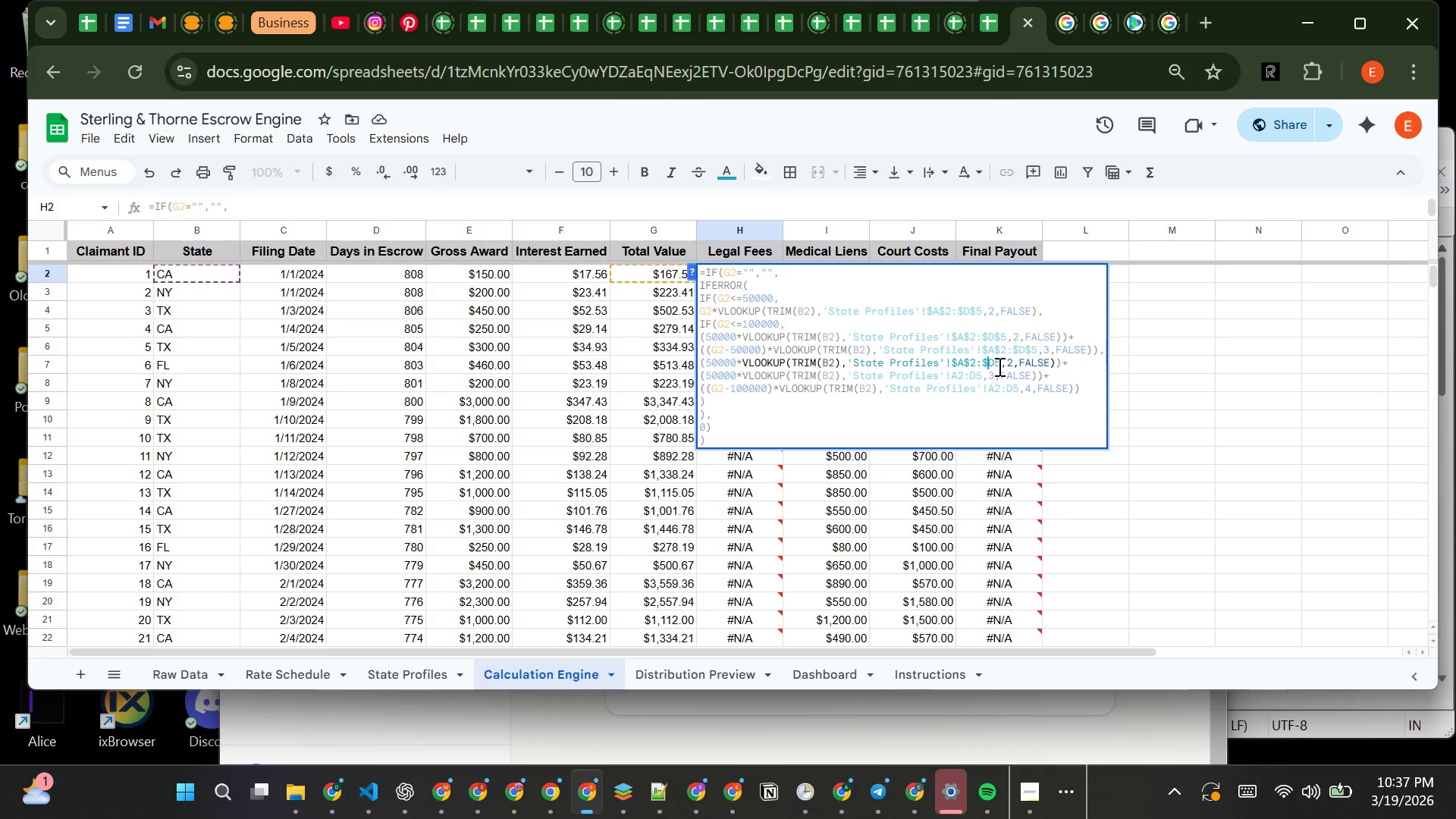 
left_click([996, 366])
 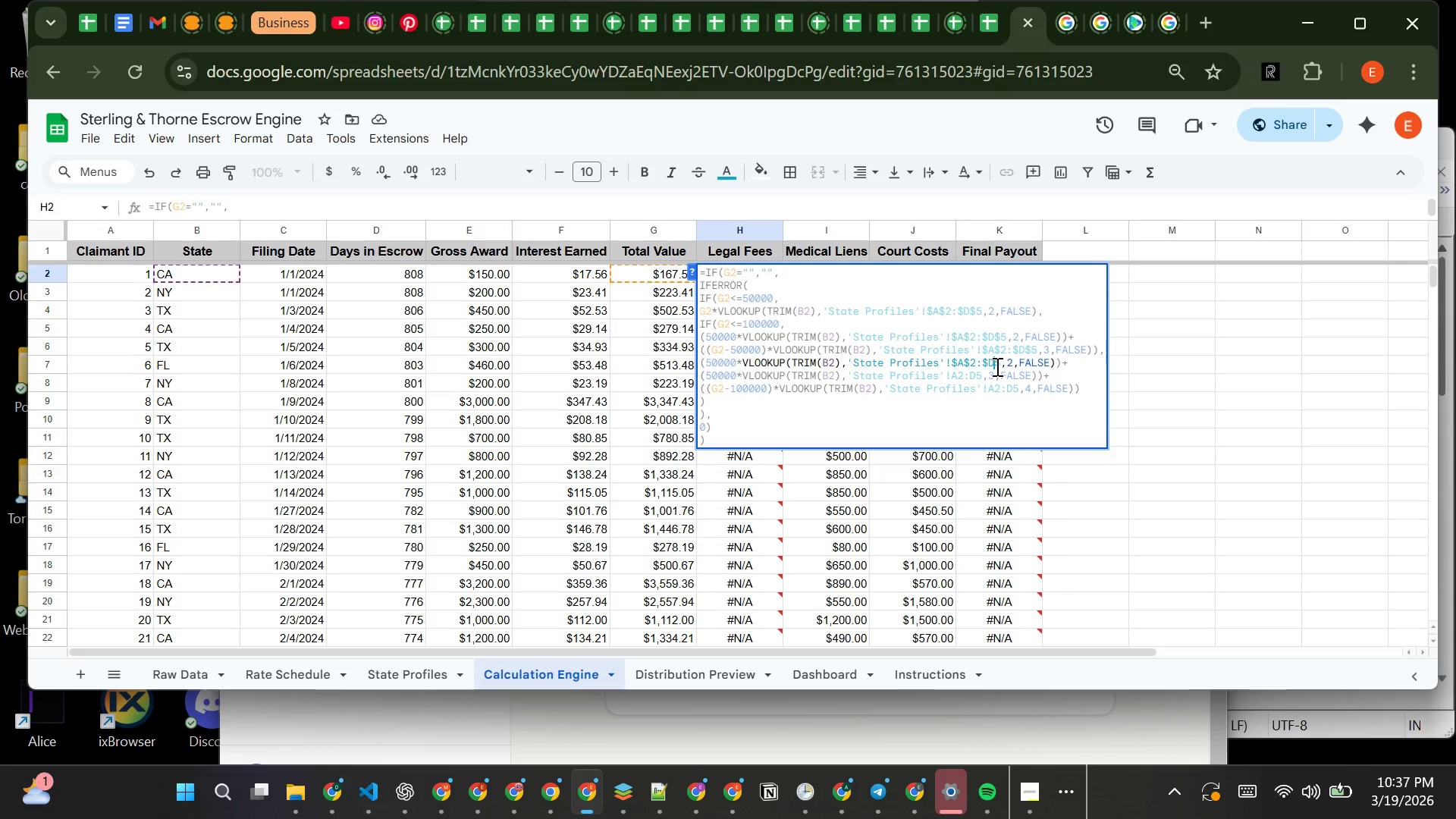 
key(Shift+4)
 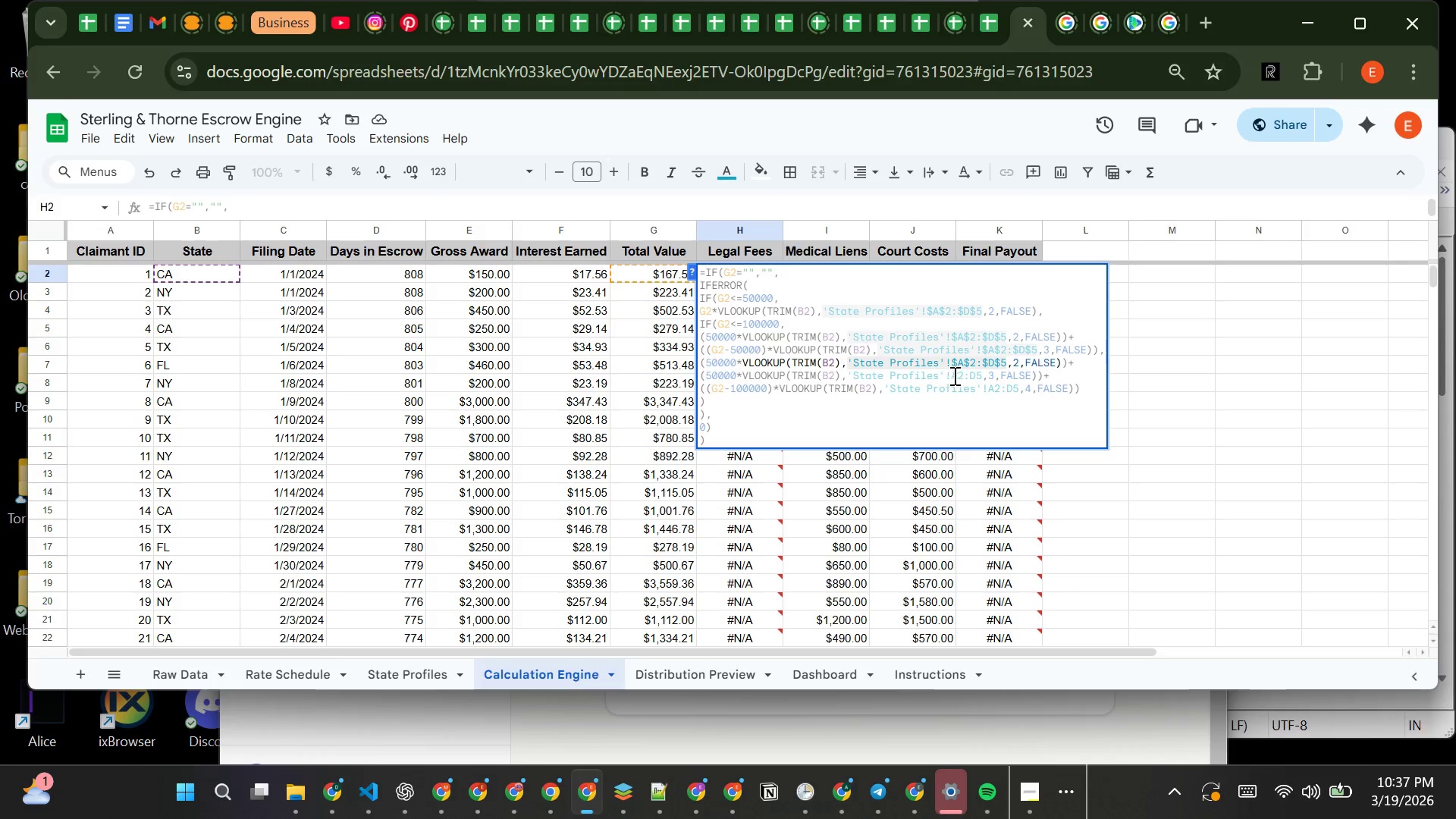 
left_click([951, 378])
 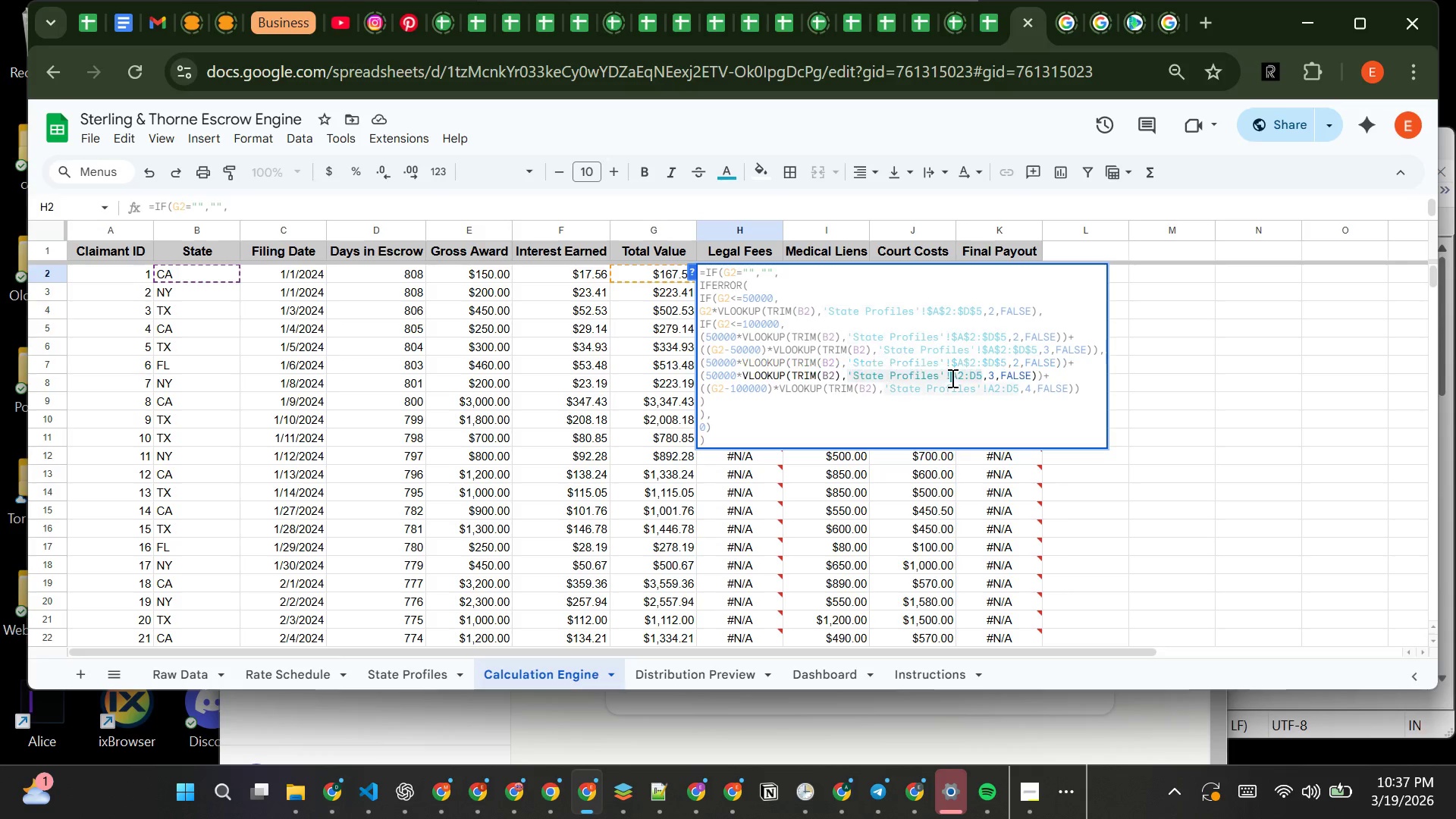 
key(Shift+4)
 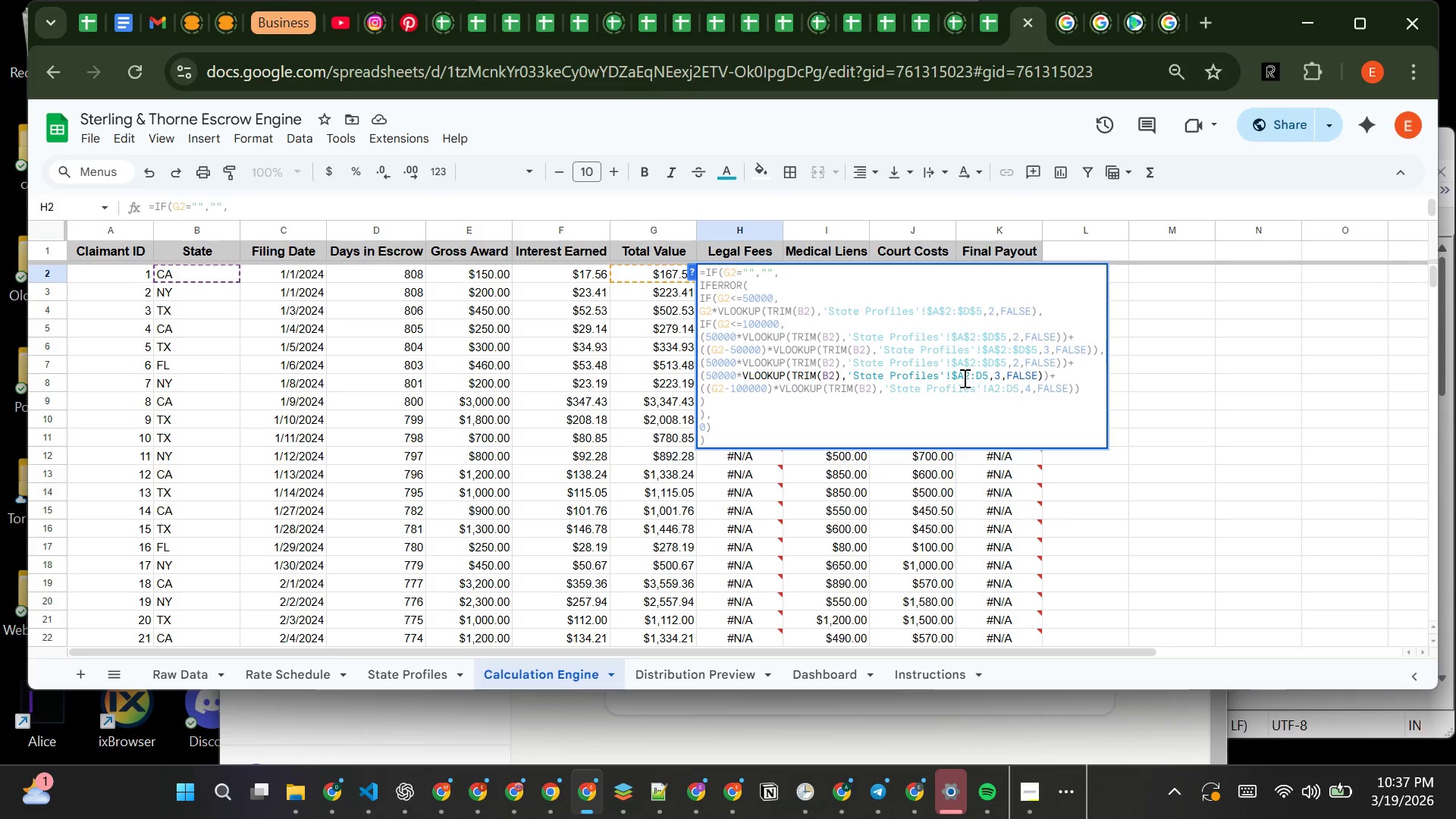 
left_click([963, 378])
 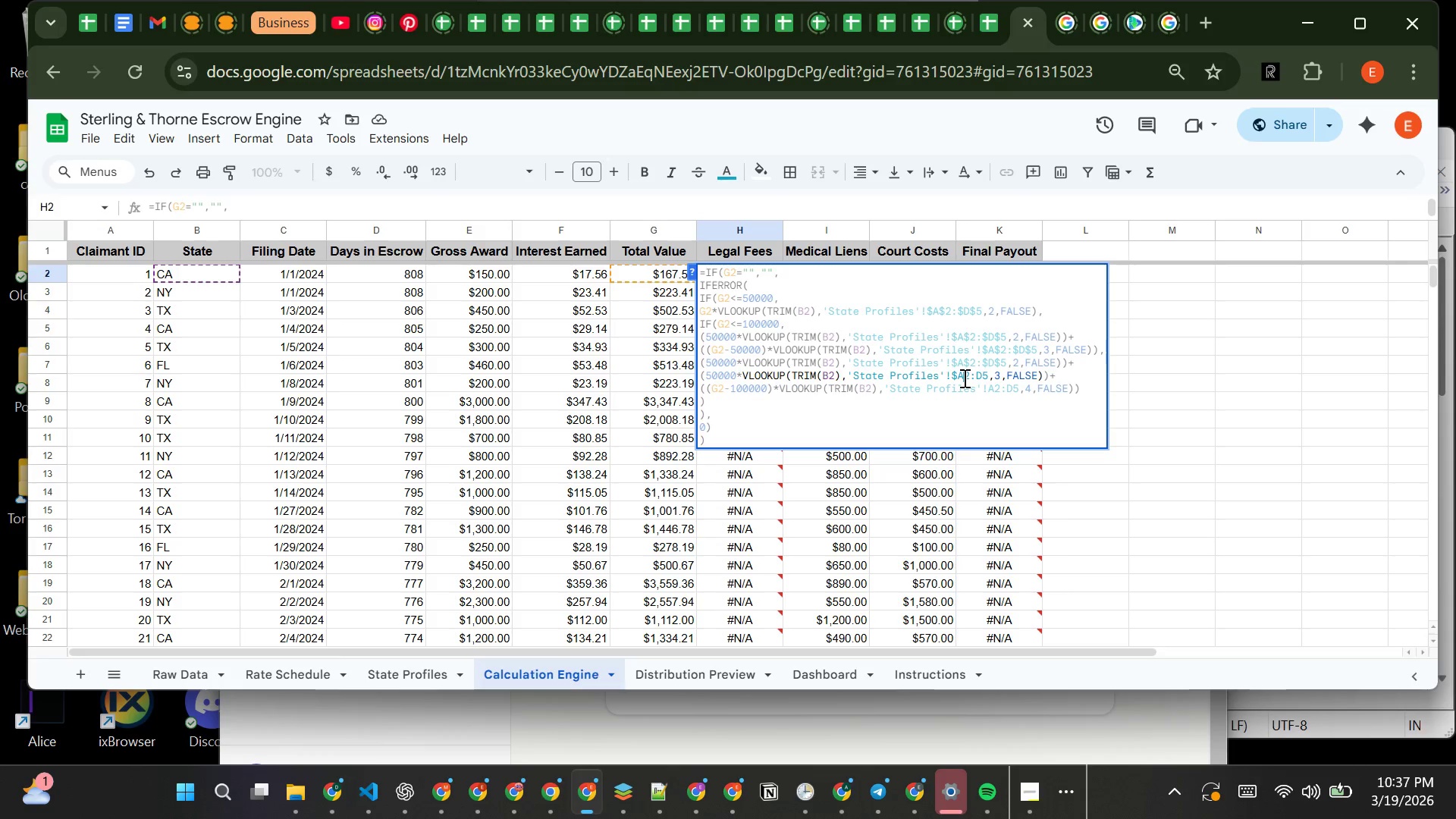 
key(Shift+4)
 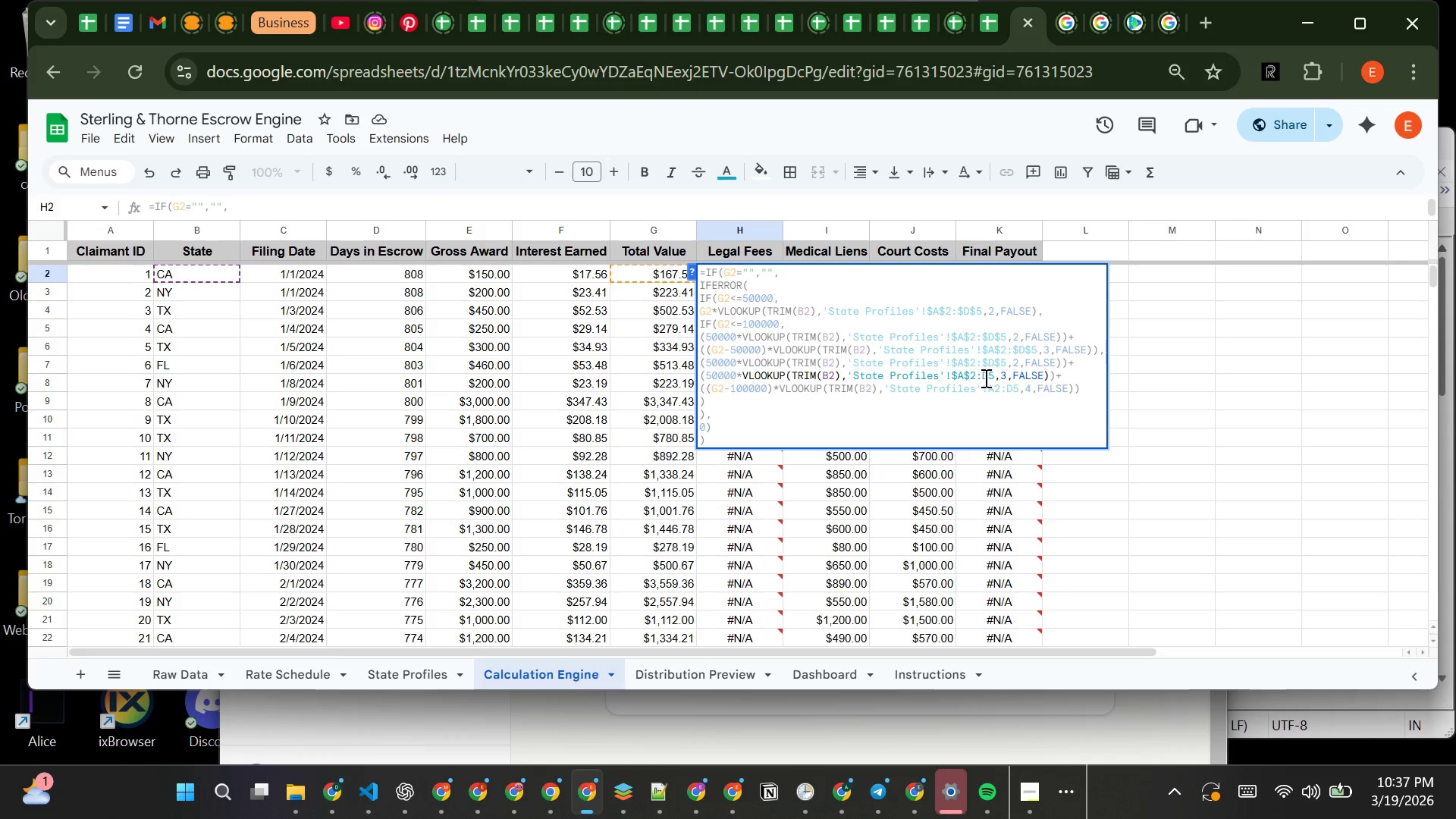 
left_click([983, 378])
 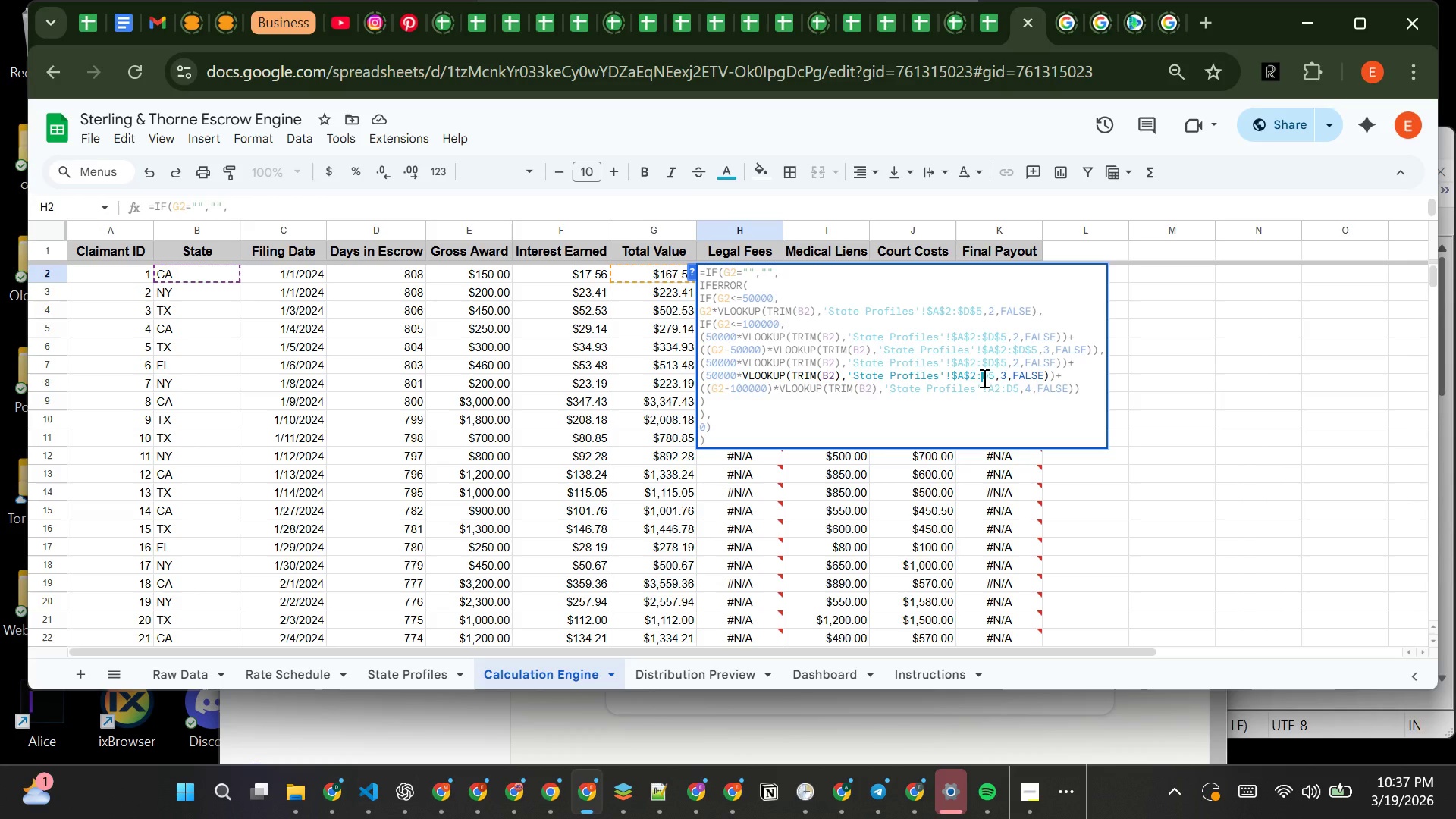 
key(Shift+4)
 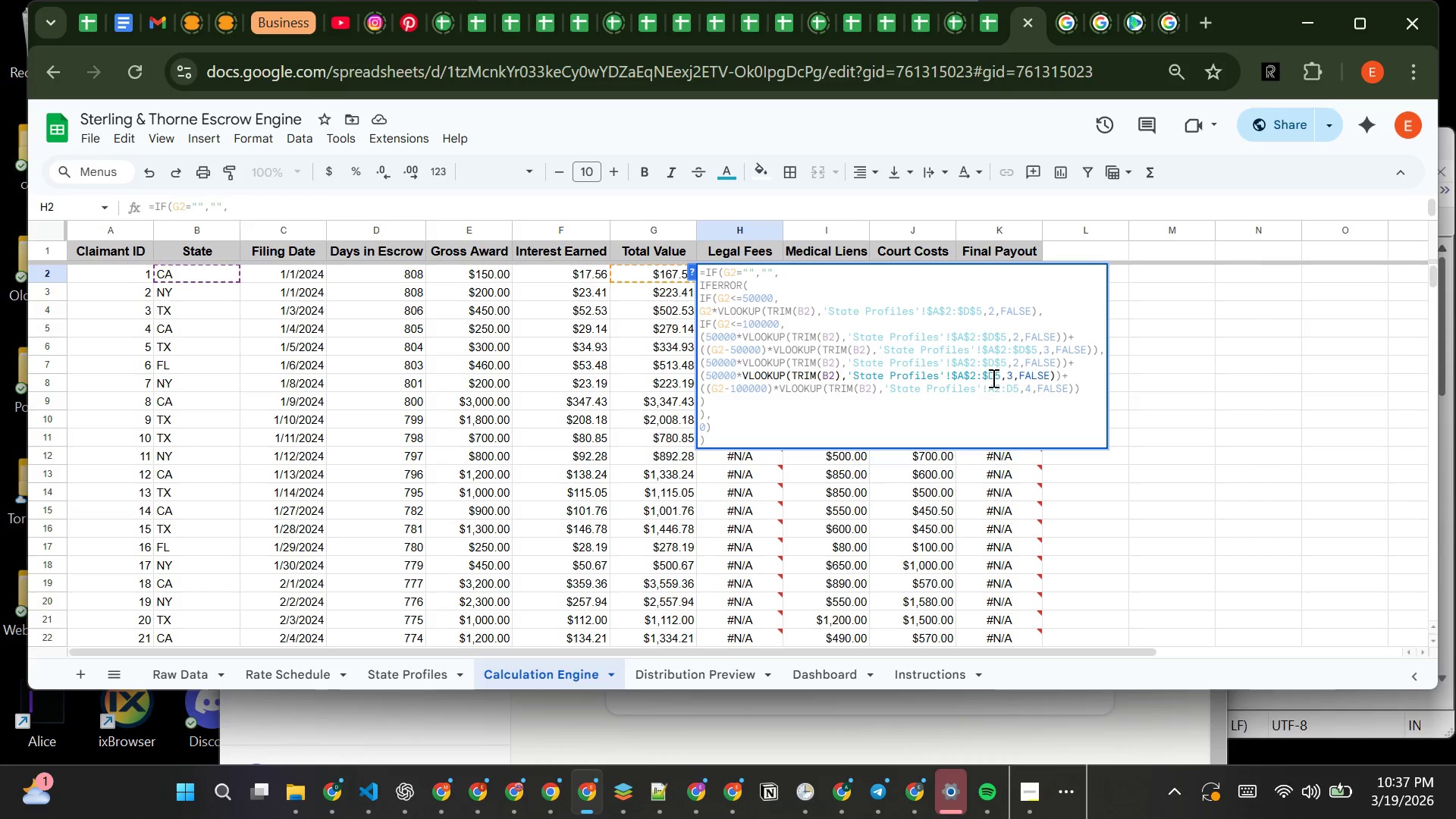 
left_click([992, 378])
 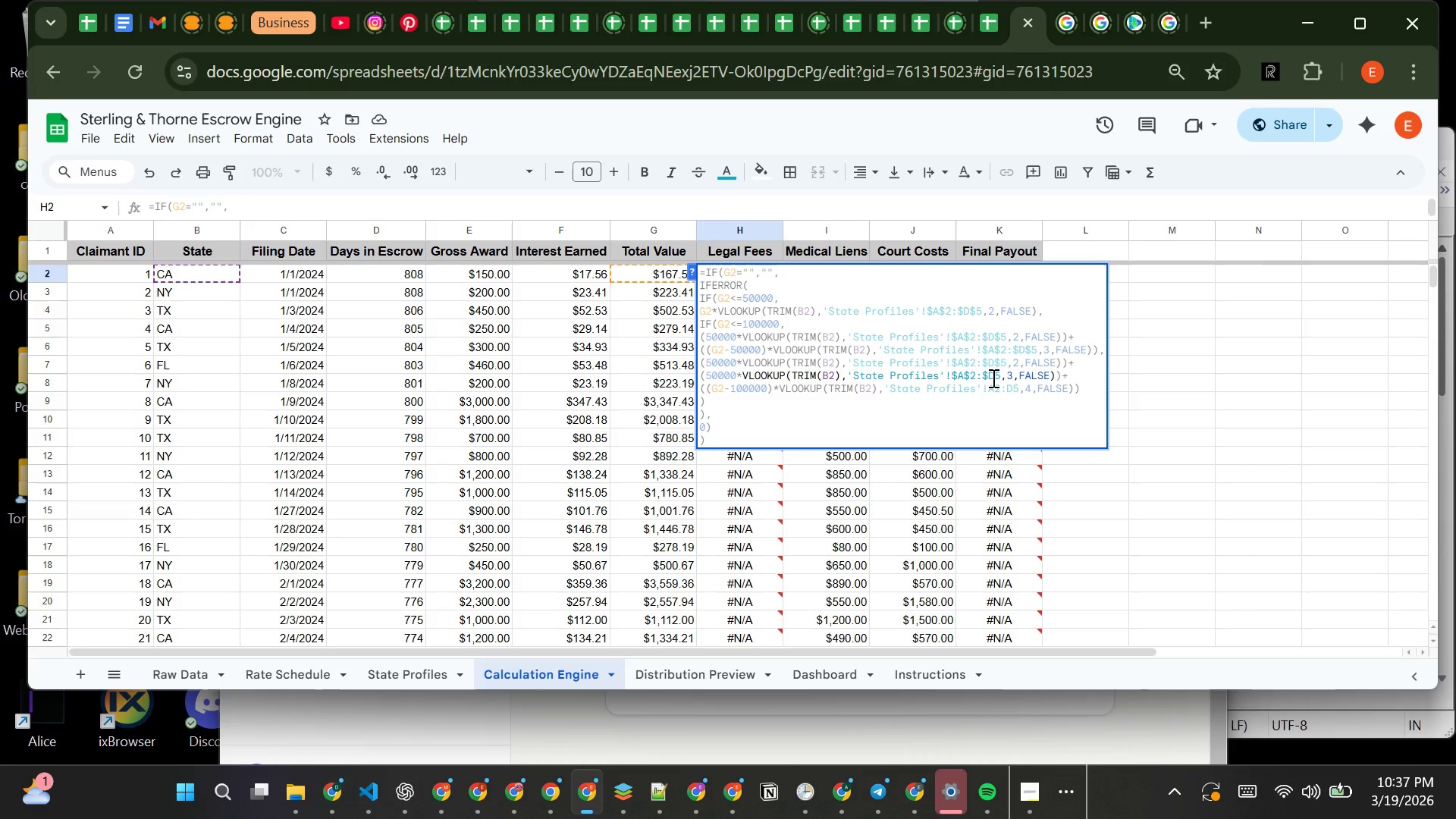 
key(Shift+4)
 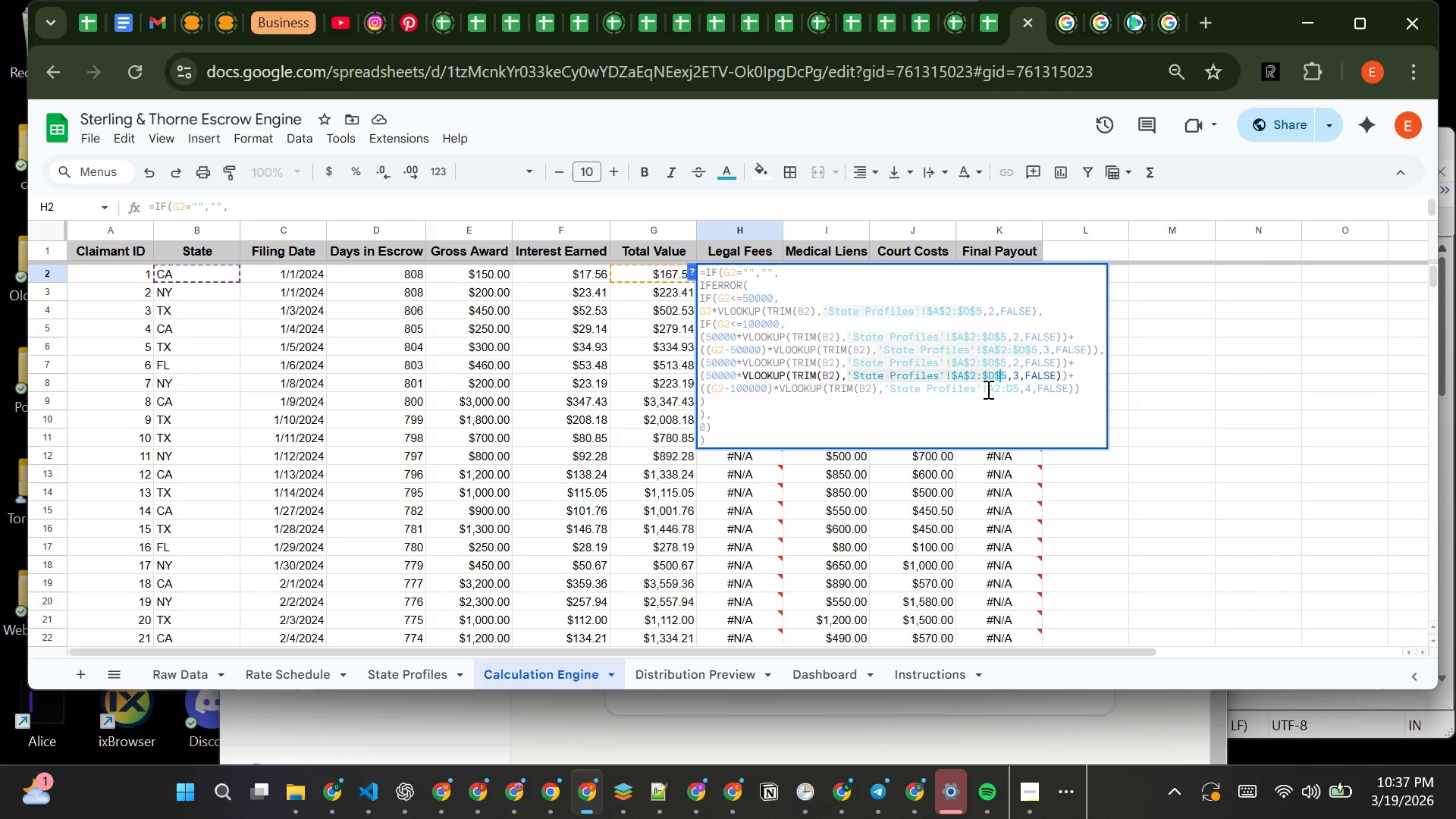 
left_click([988, 389])
 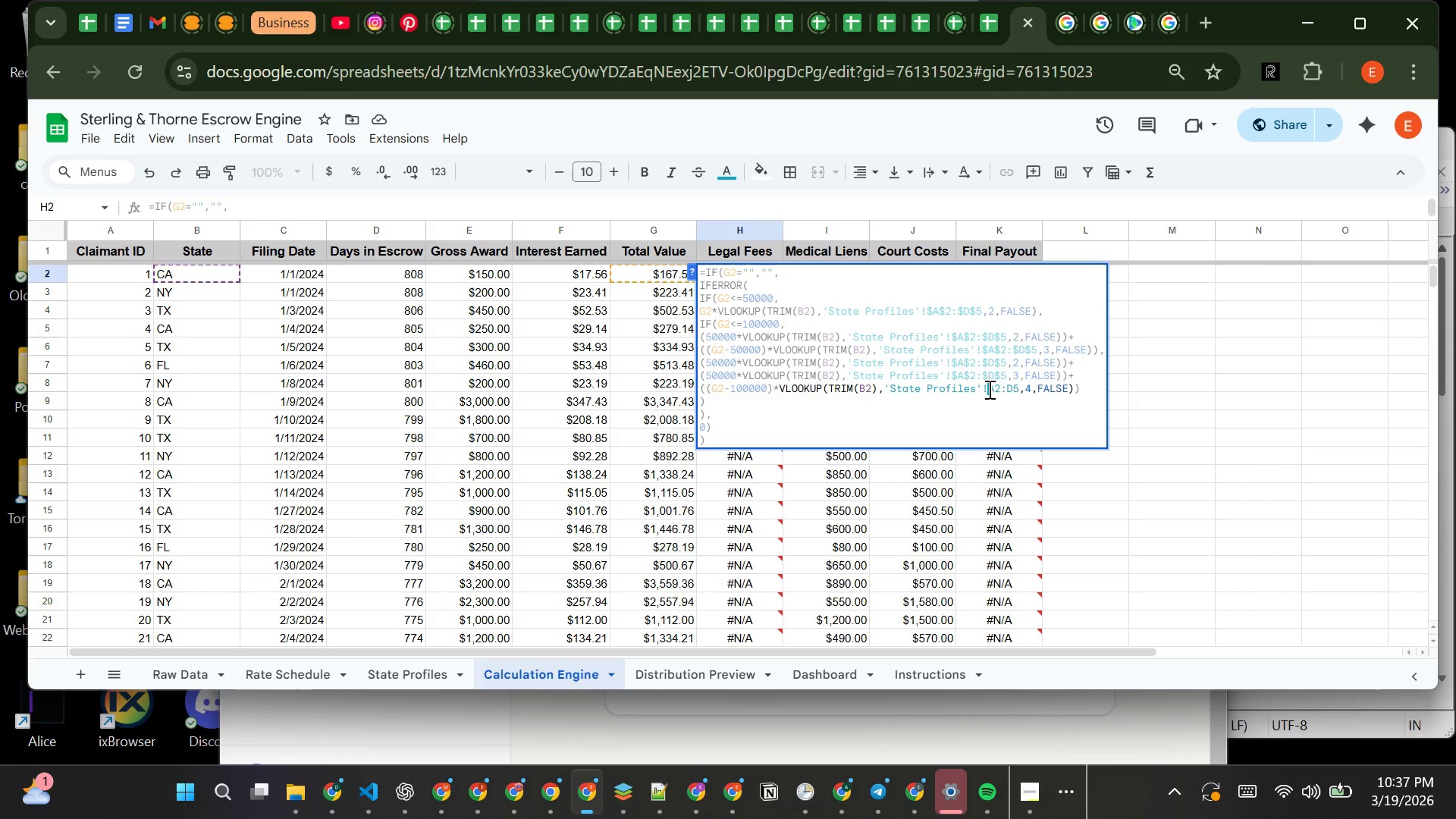 
key(Shift+4)
 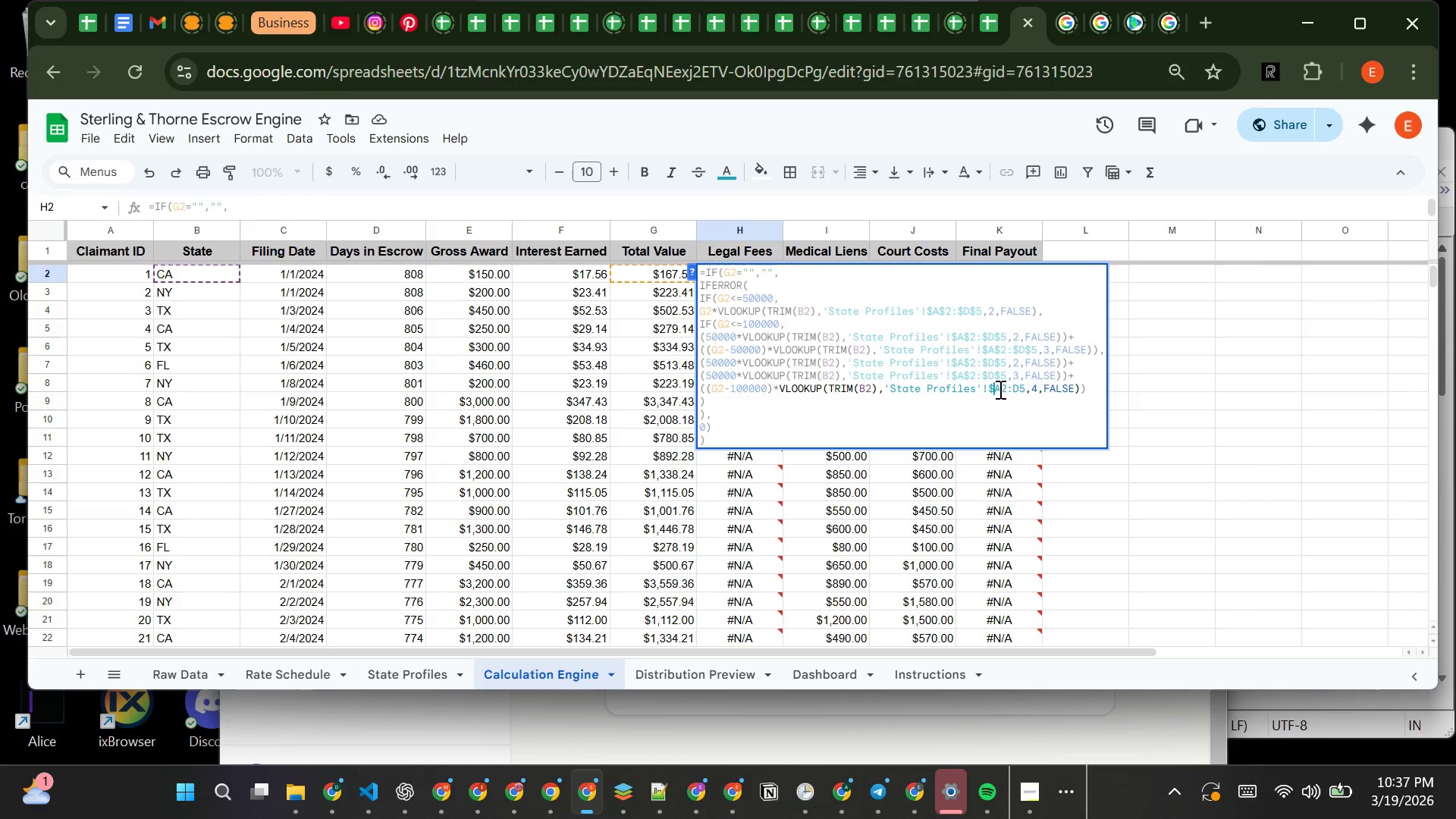 
left_click([999, 389])
 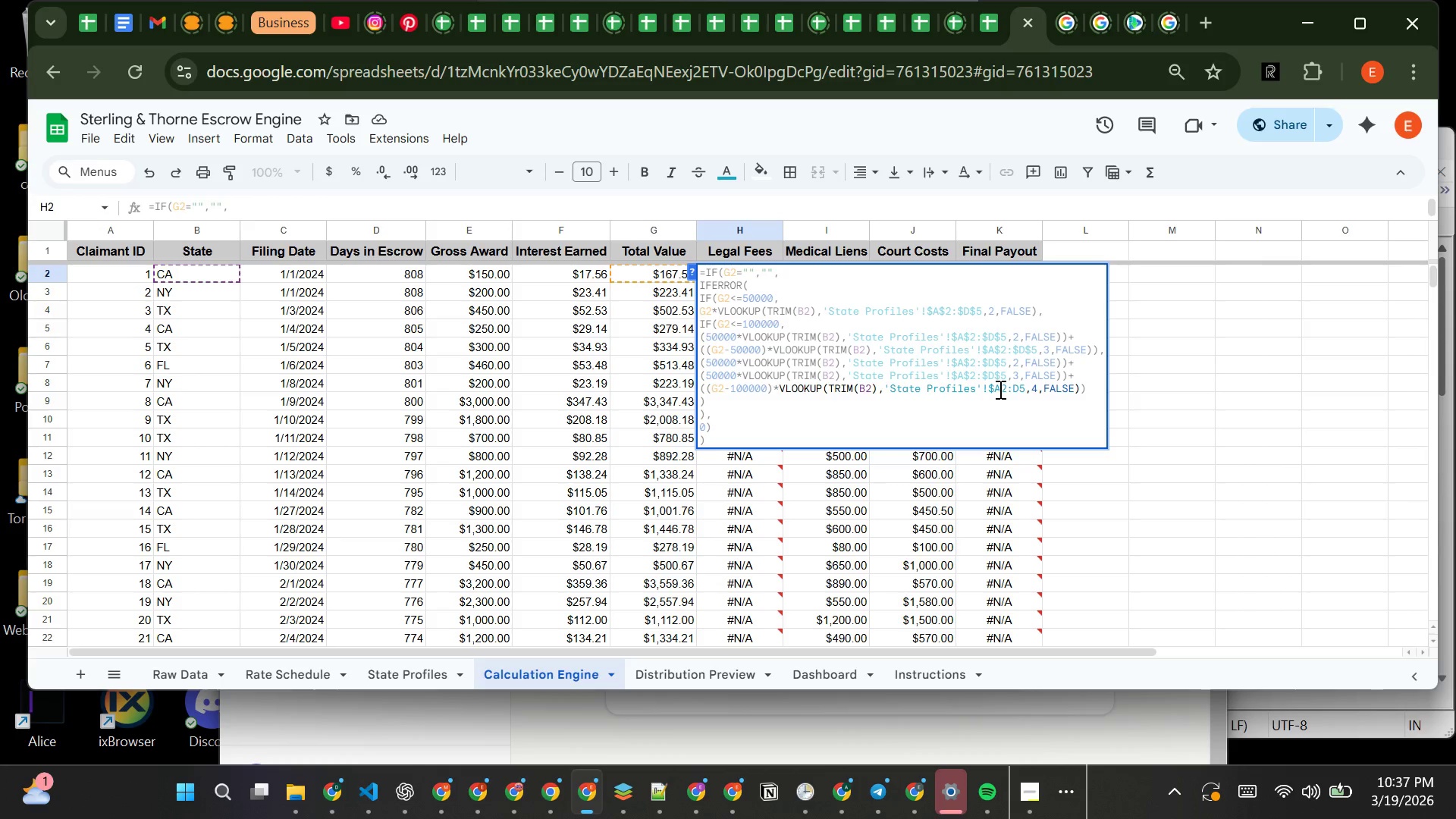 
key(Shift+4)
 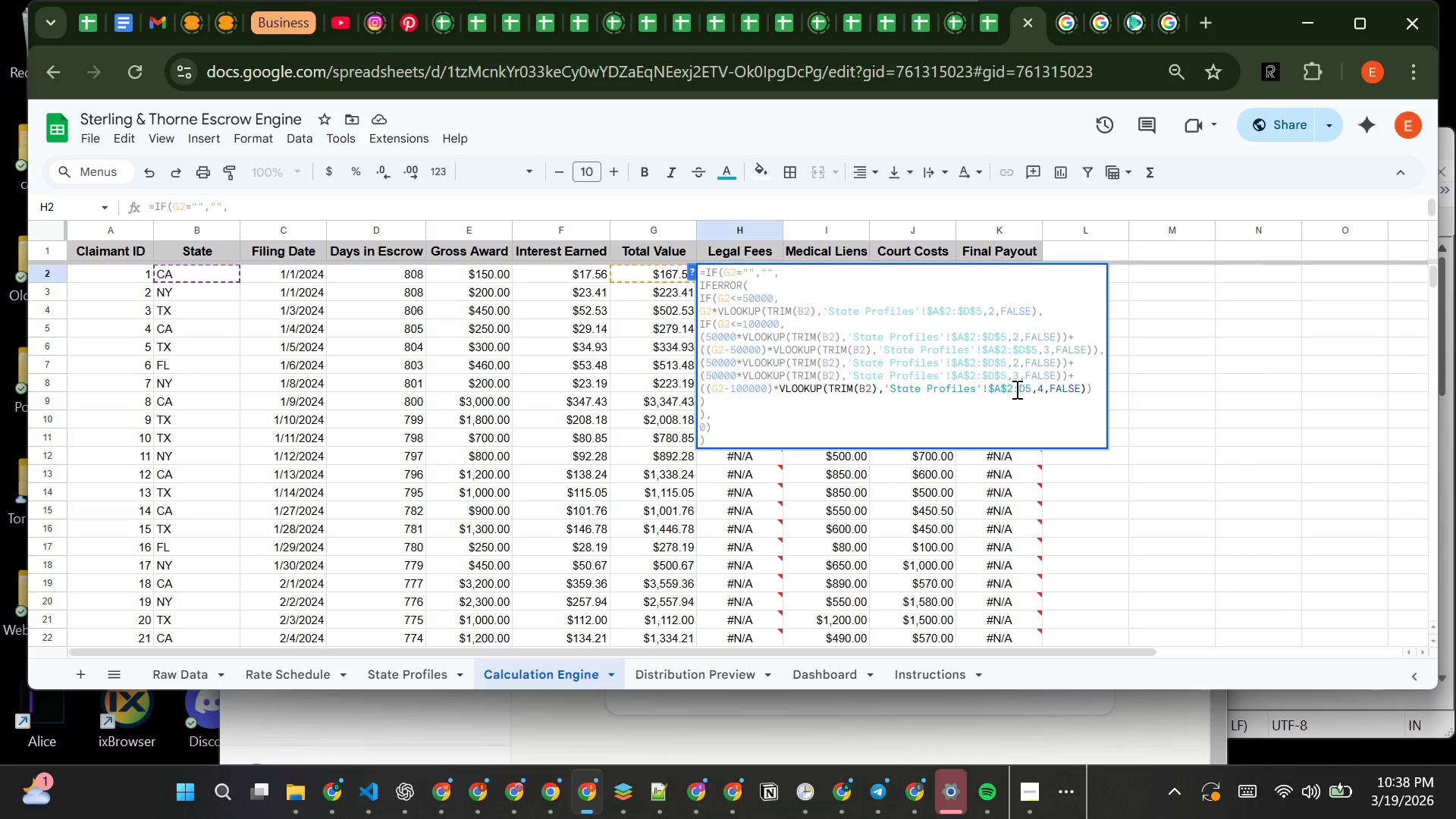 
left_click([1018, 389])
 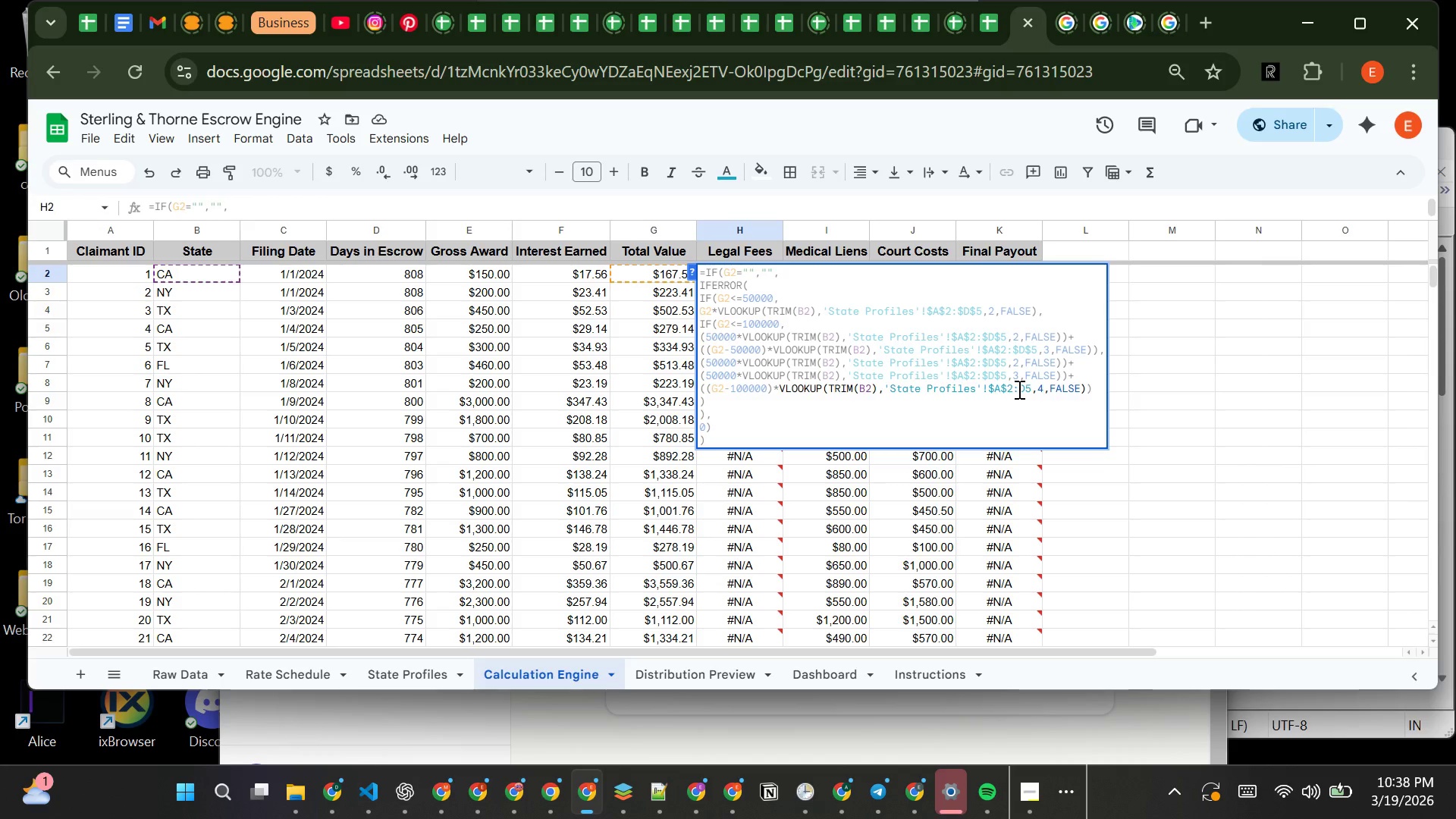 
key(Shift+4)
 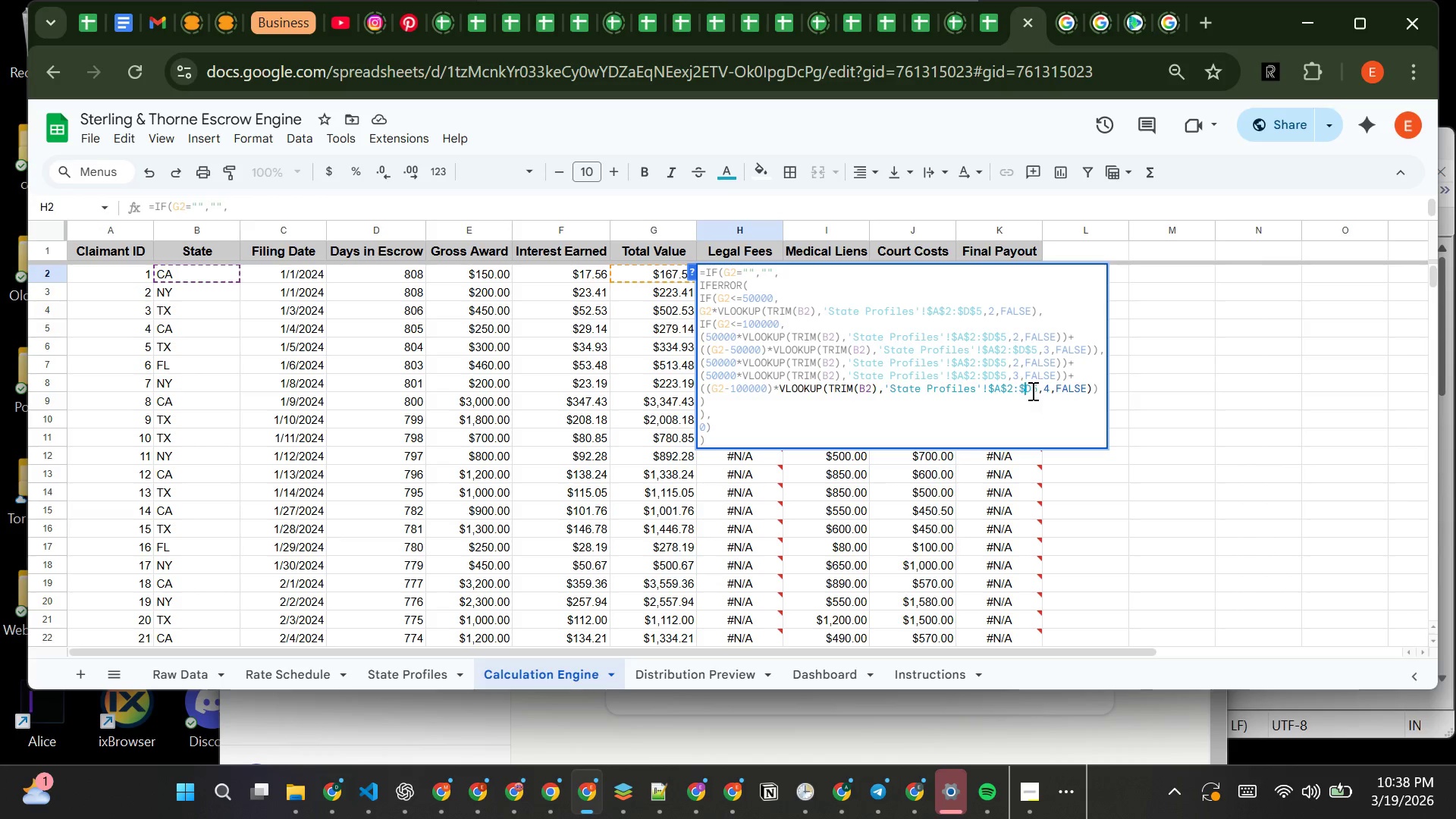 
left_click([1030, 389])
 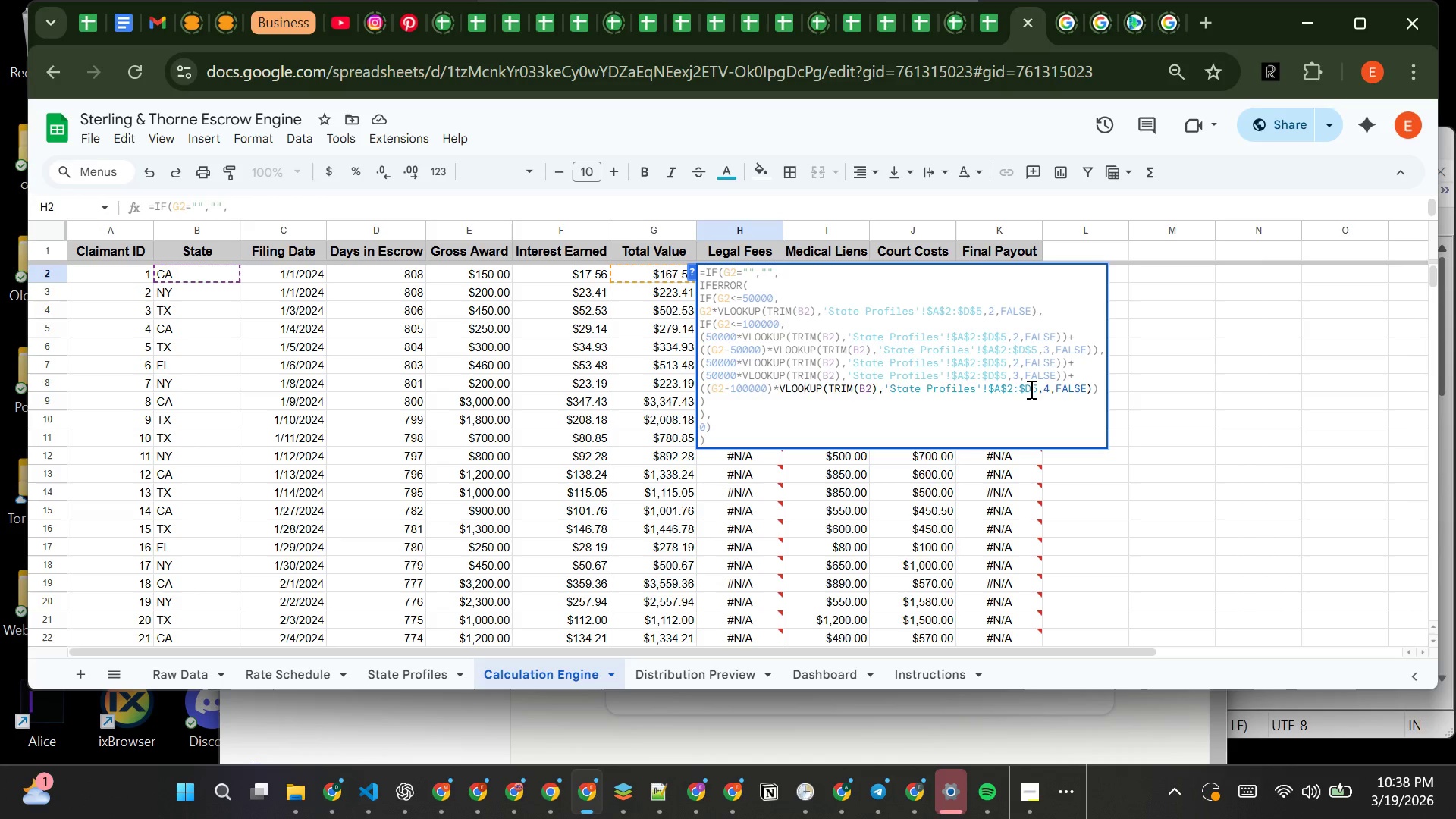 
key(Shift+4)
 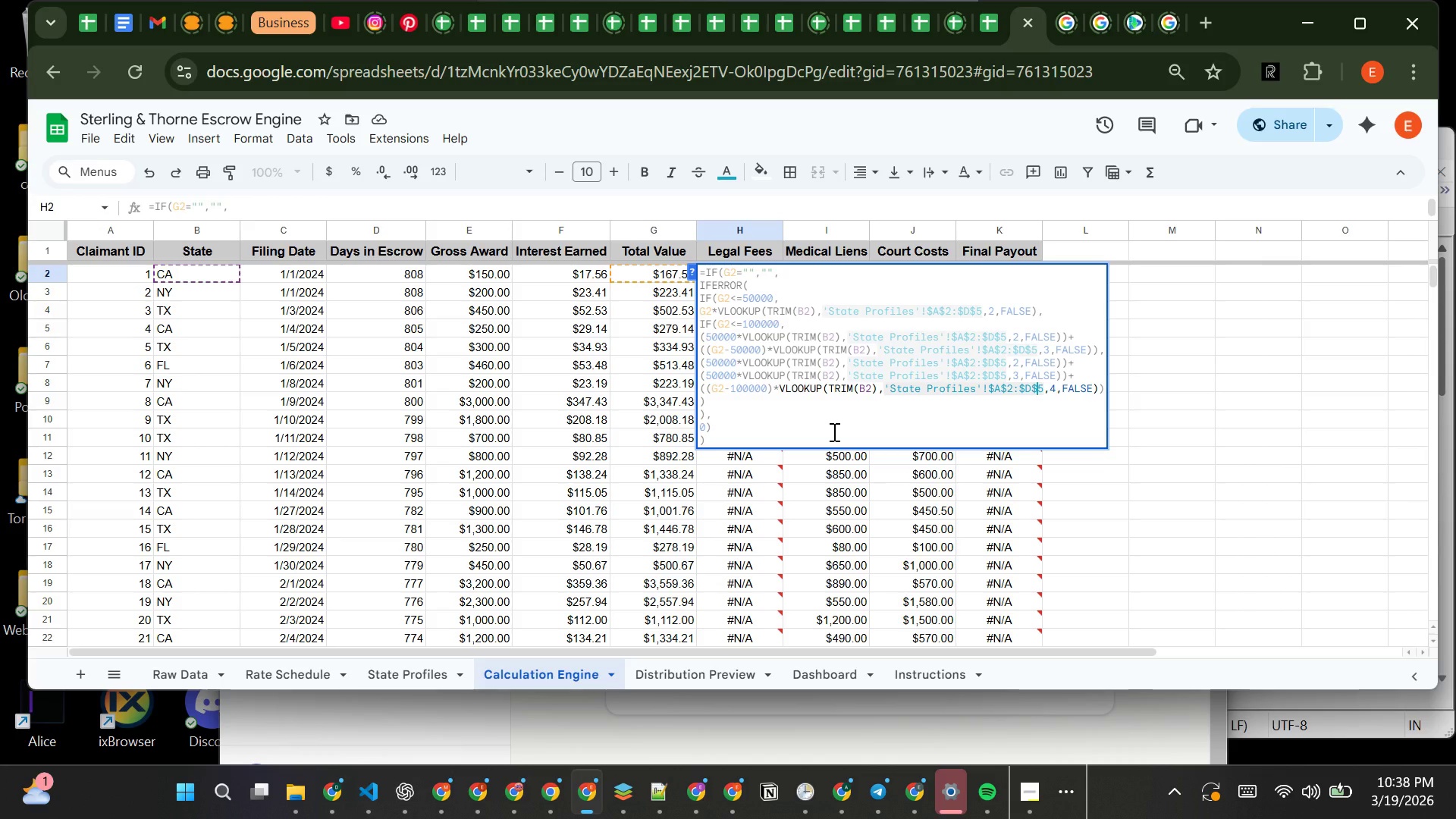 
key(Enter)
 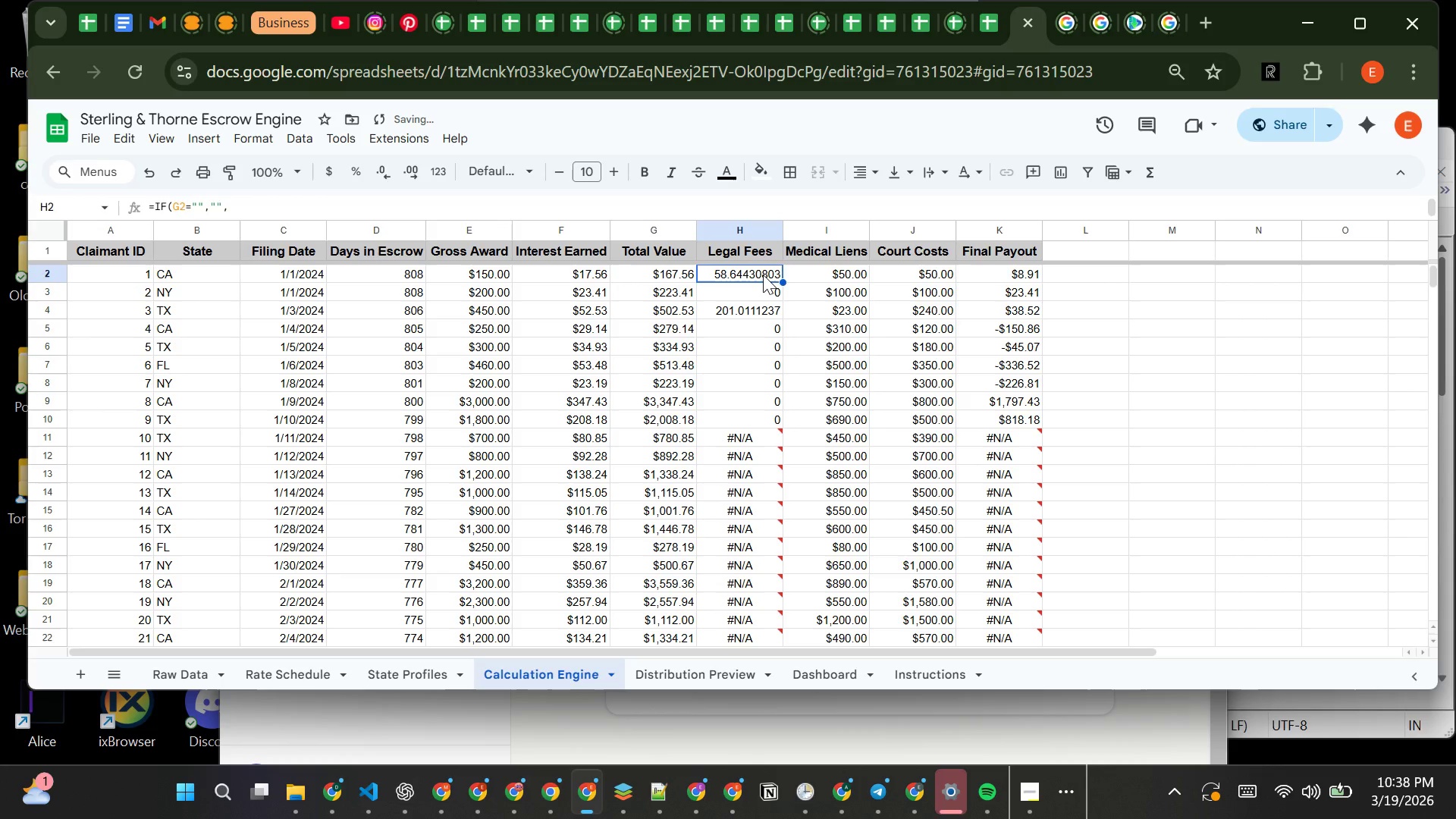 
double_click([763, 275])
 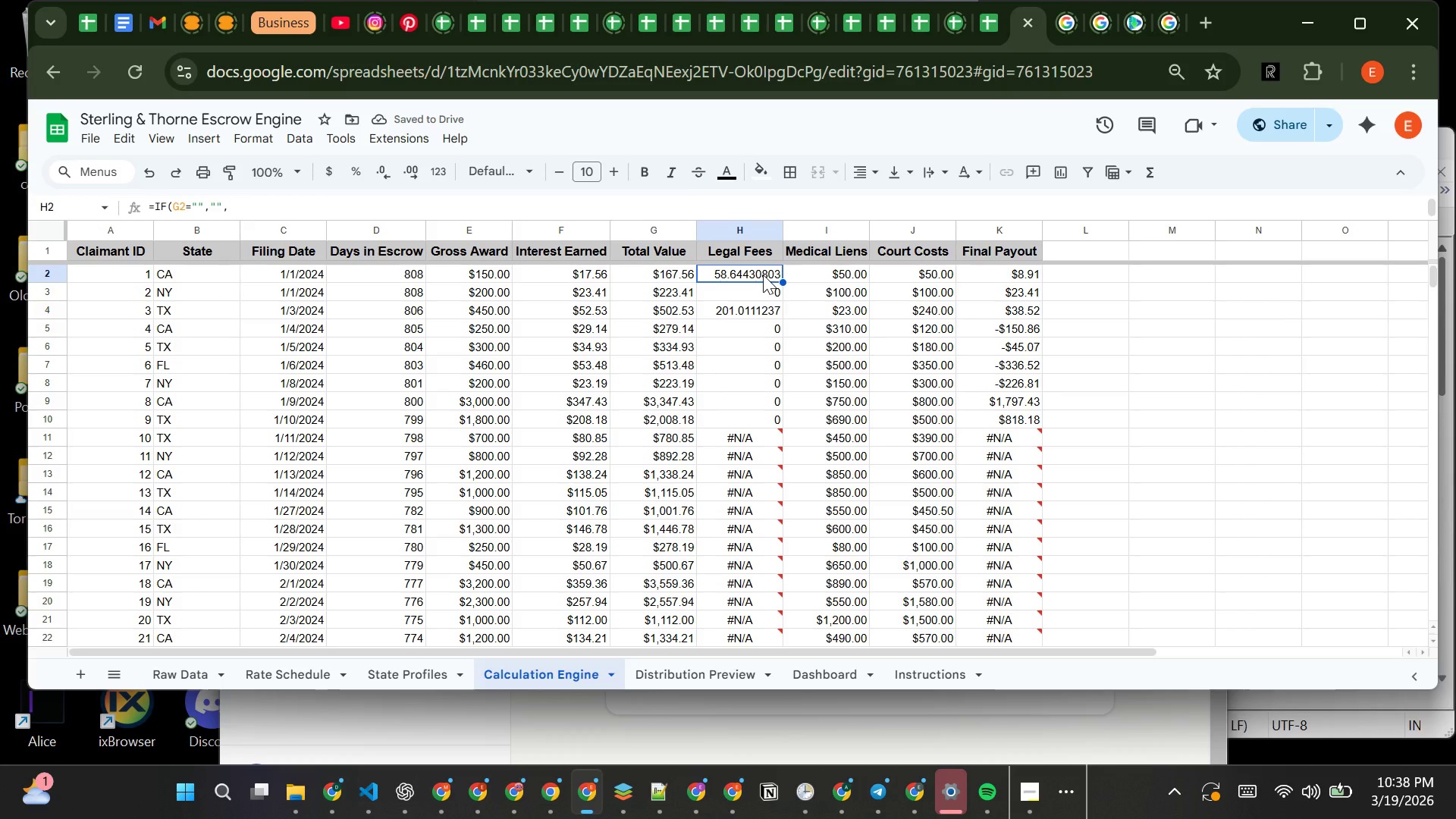 
triple_click([763, 275])
 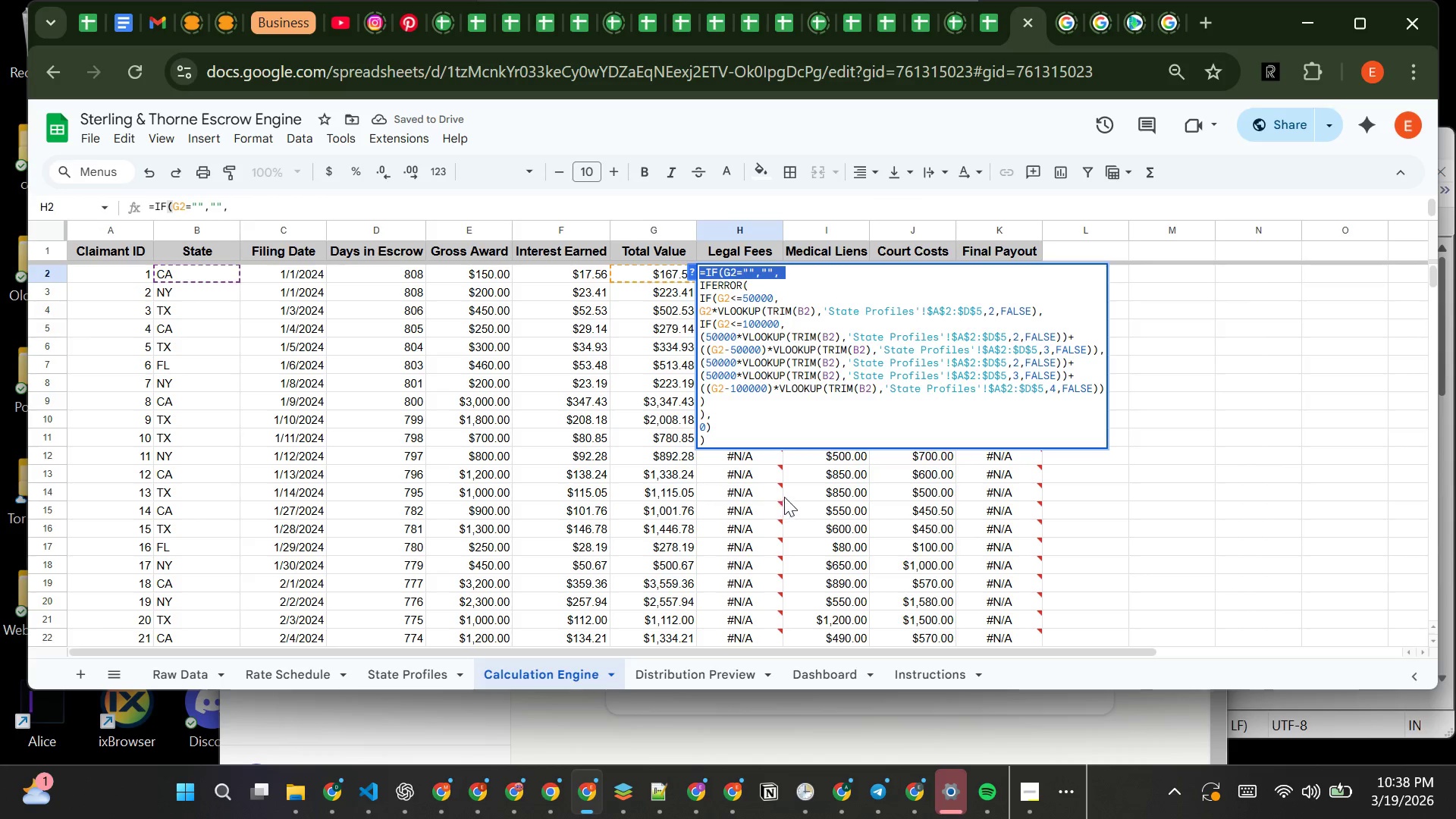 
left_click([802, 480])
 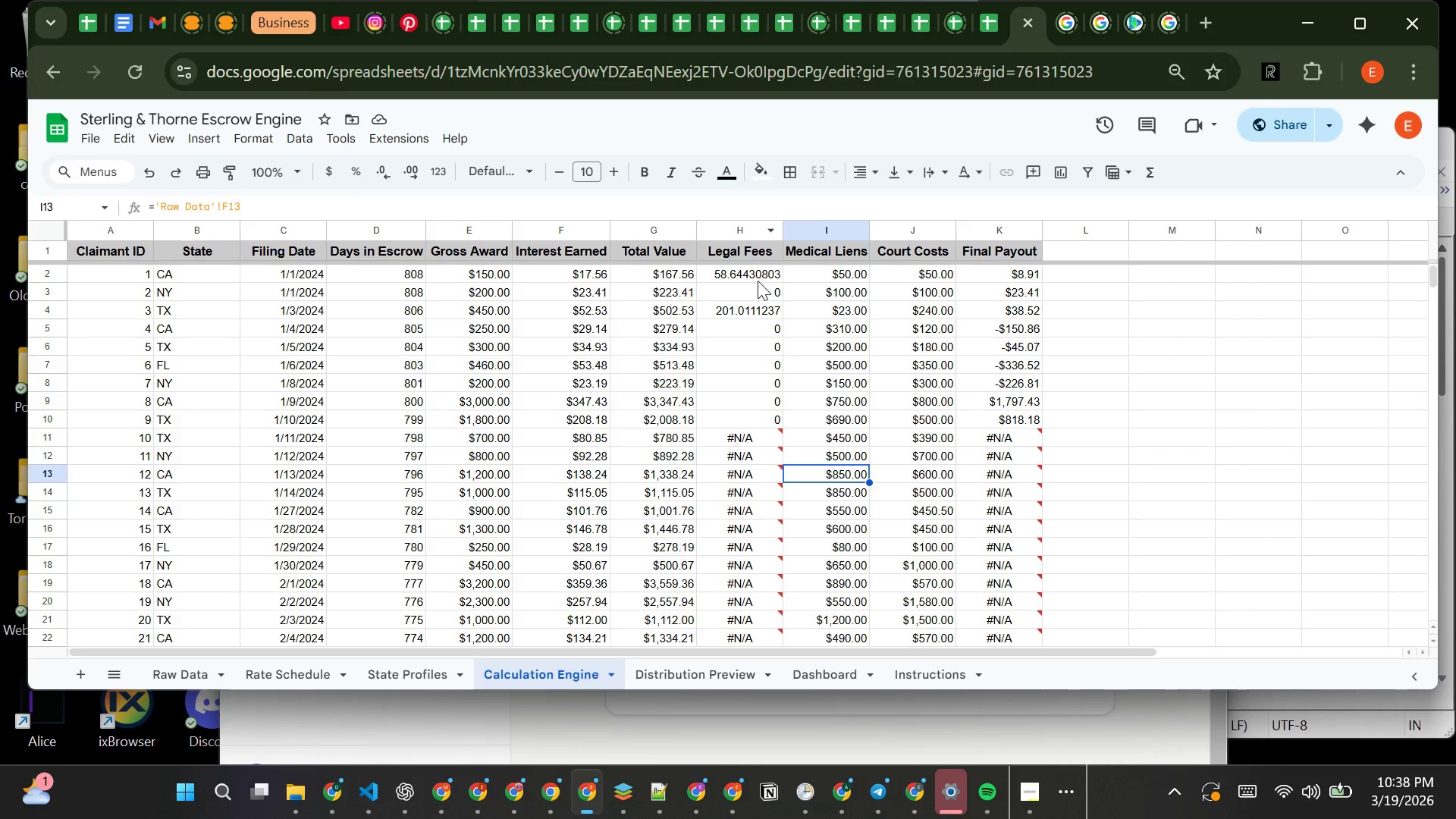 
left_click([762, 278])
 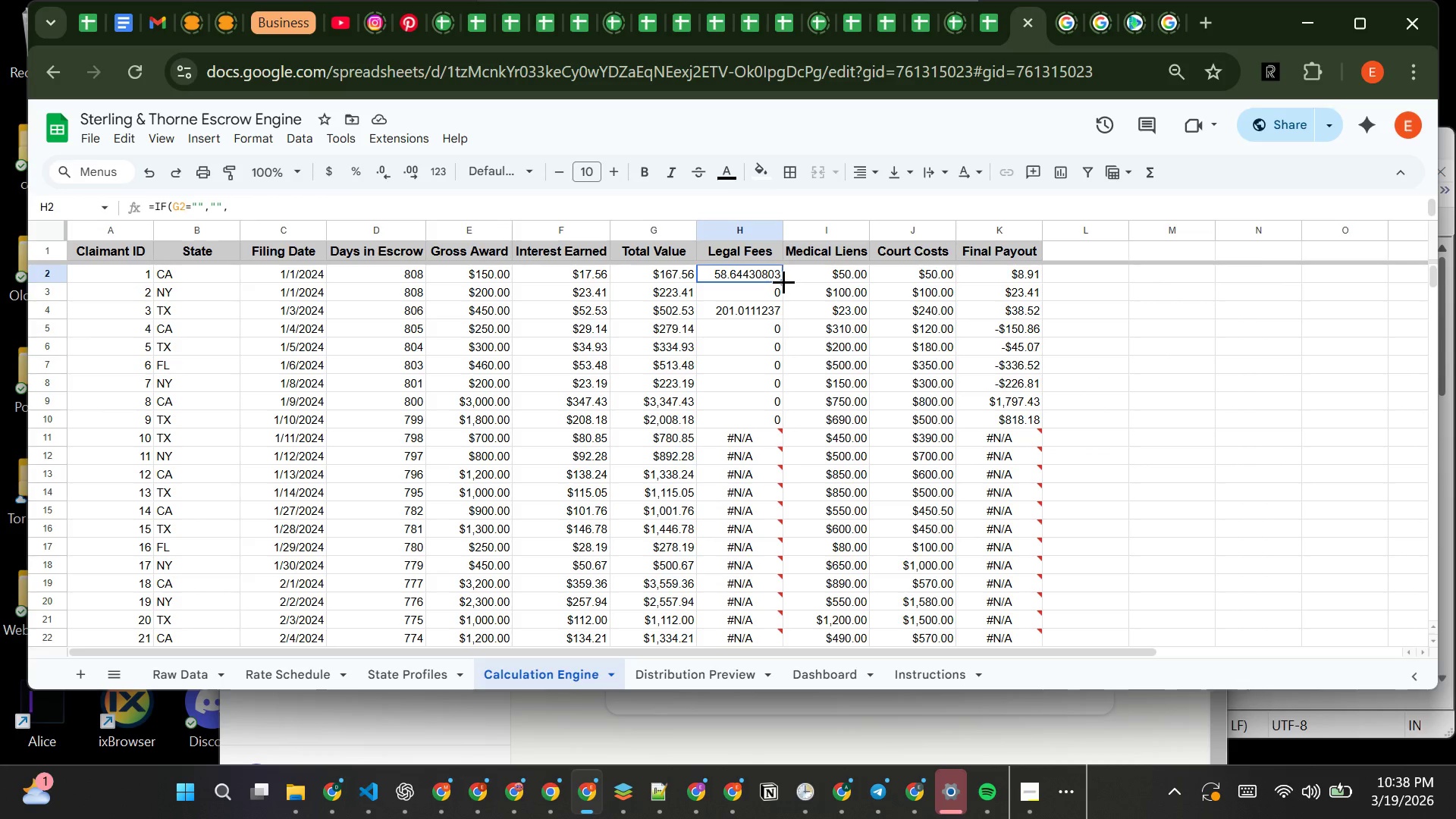 
left_click_drag(start_coordinate=[783, 281], to_coordinate=[764, 529])
 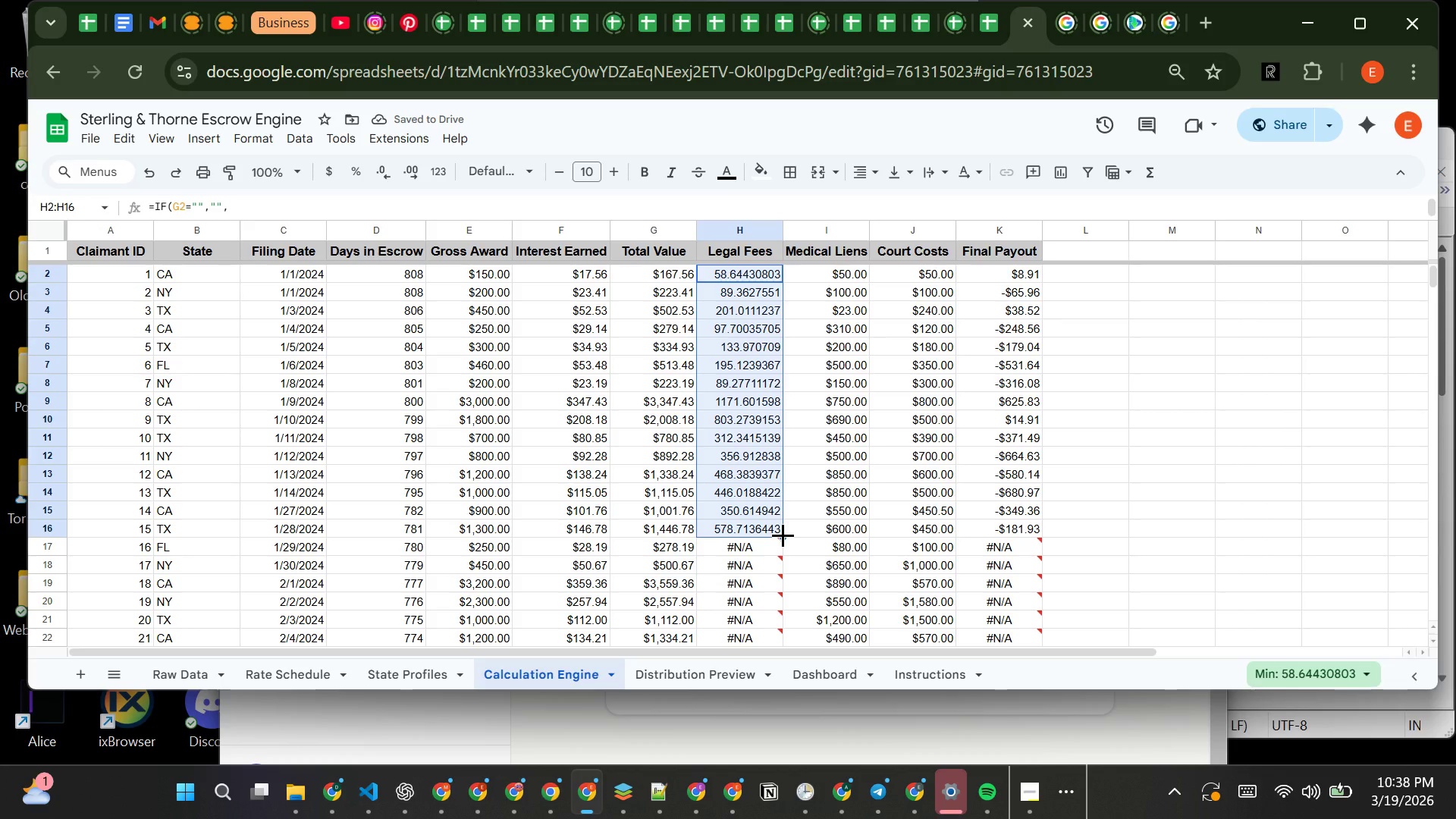 
wait(5.7)
 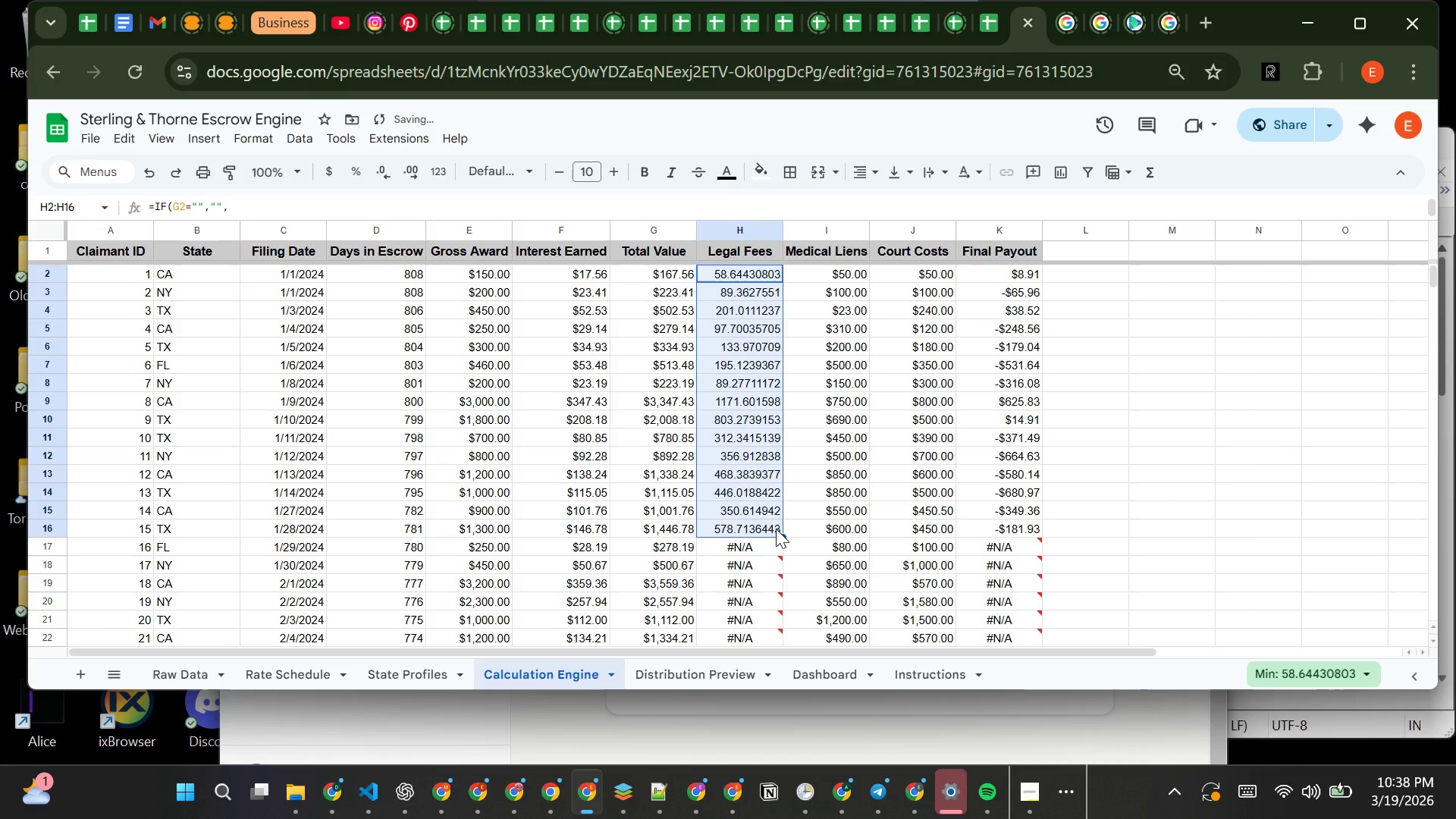 
left_click_drag(start_coordinate=[783, 537], to_coordinate=[784, 440])
 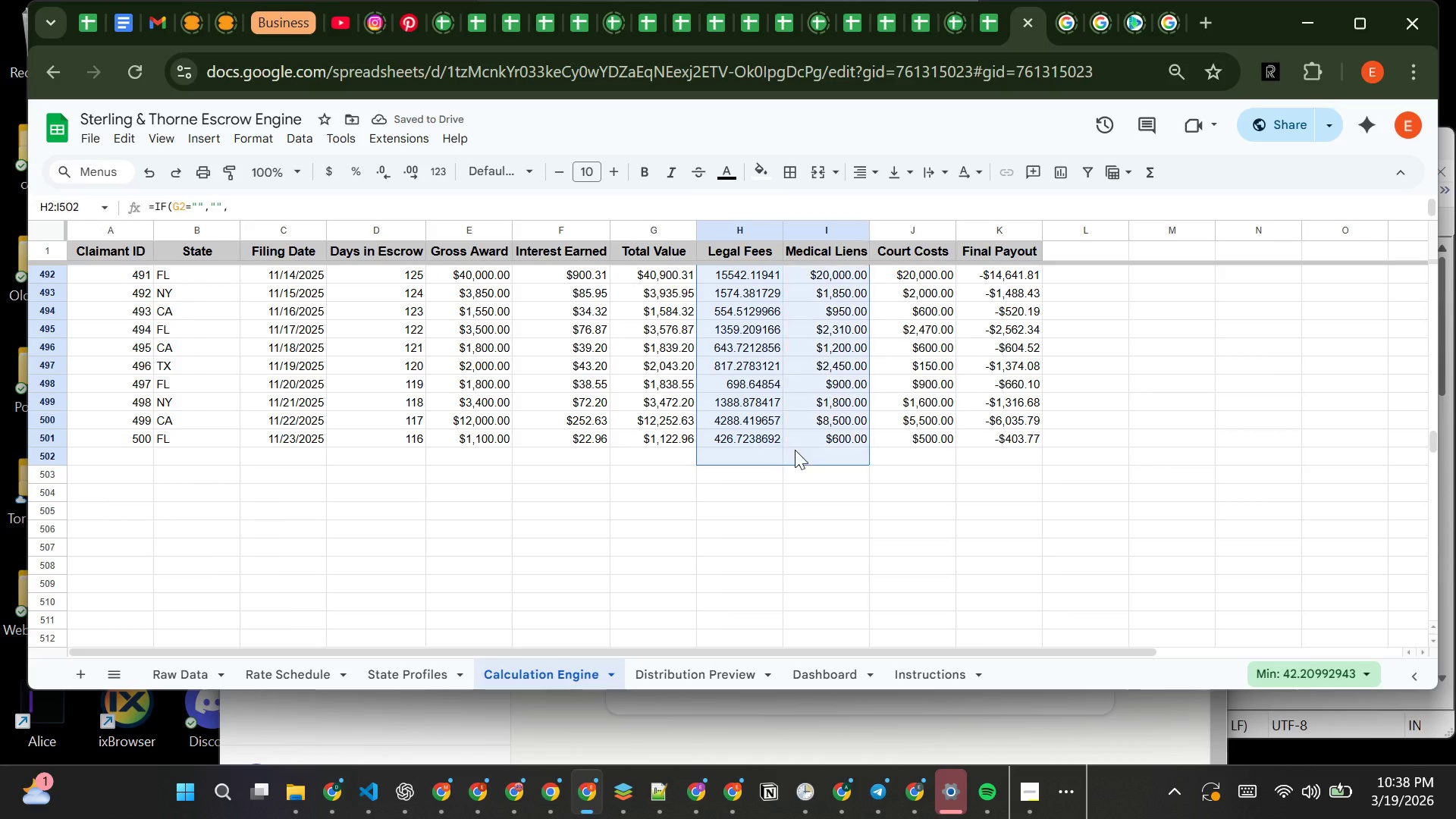 
left_click([772, 441])
 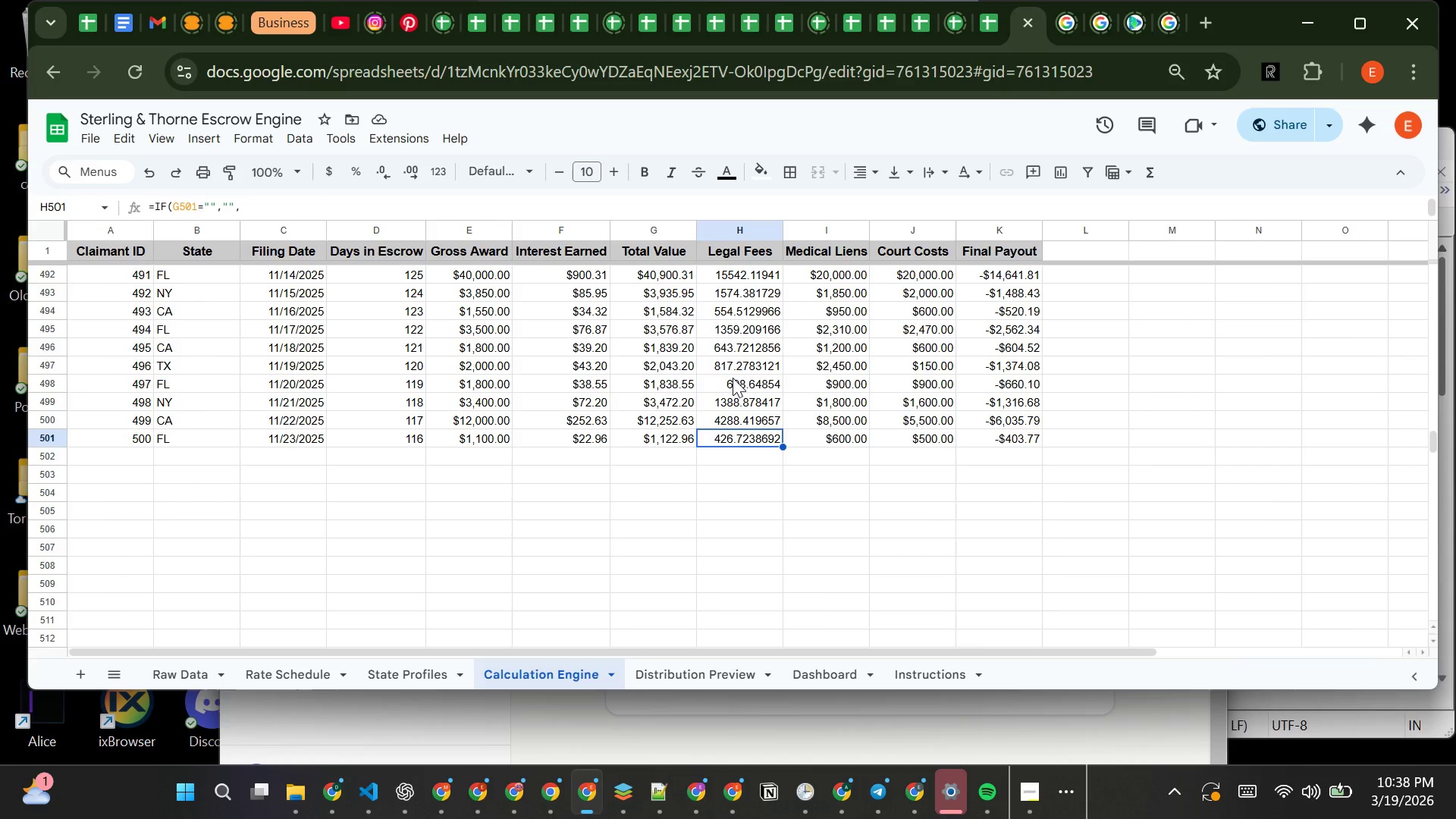 
scroll: coordinate [733, 378], scroll_direction: up, amount: 6.0
 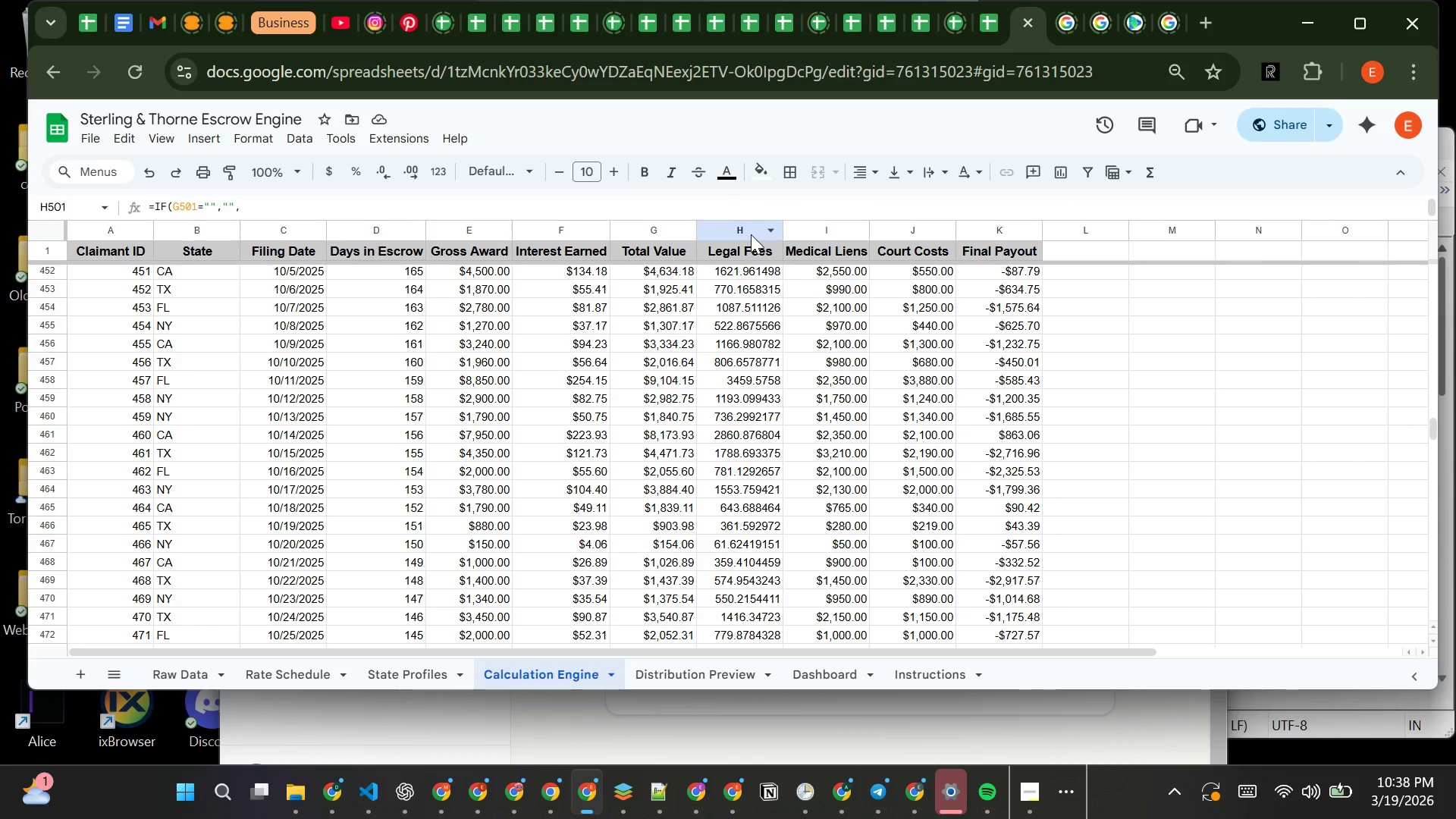 
left_click([749, 231])
 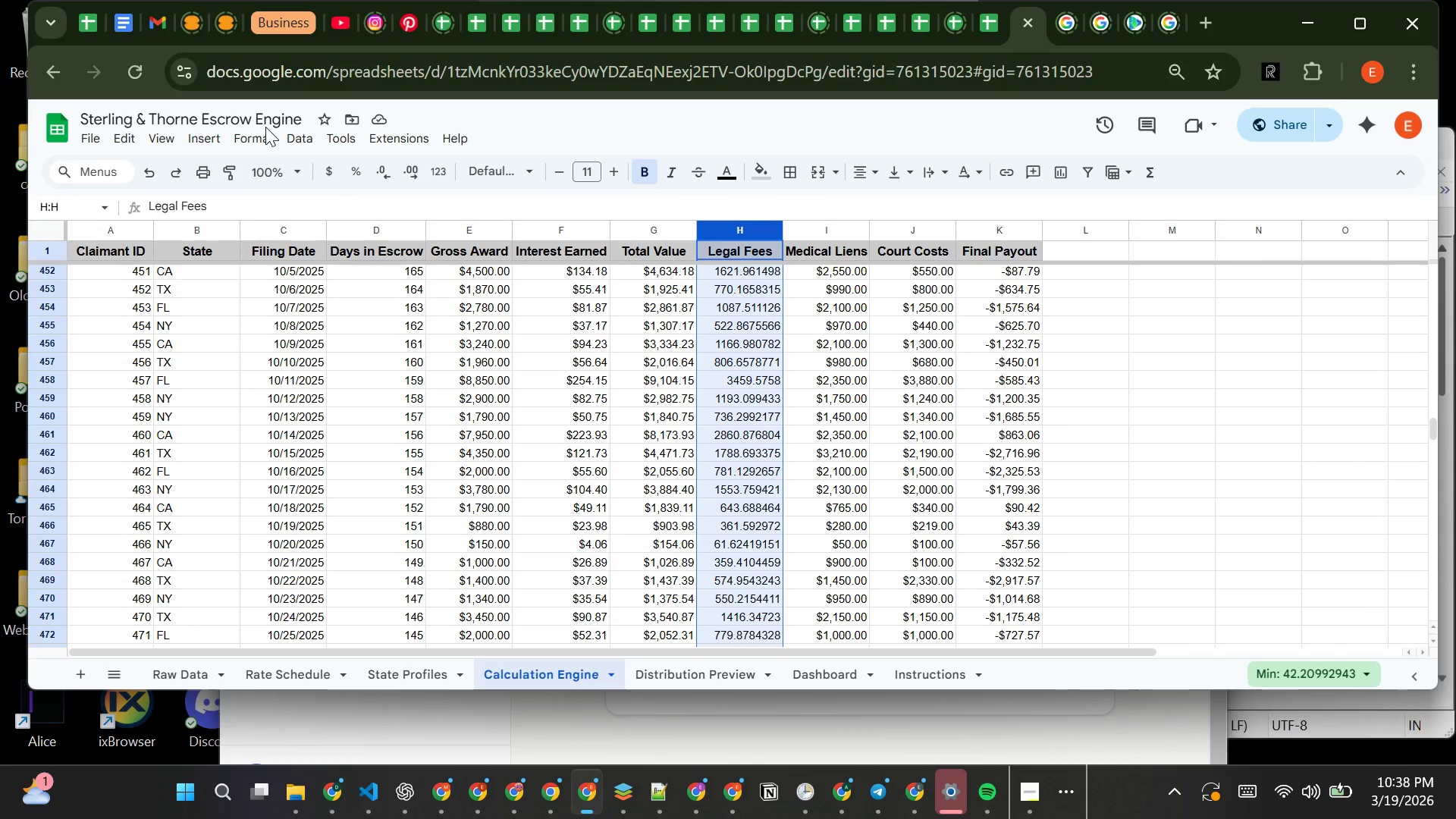 
left_click([256, 149])
 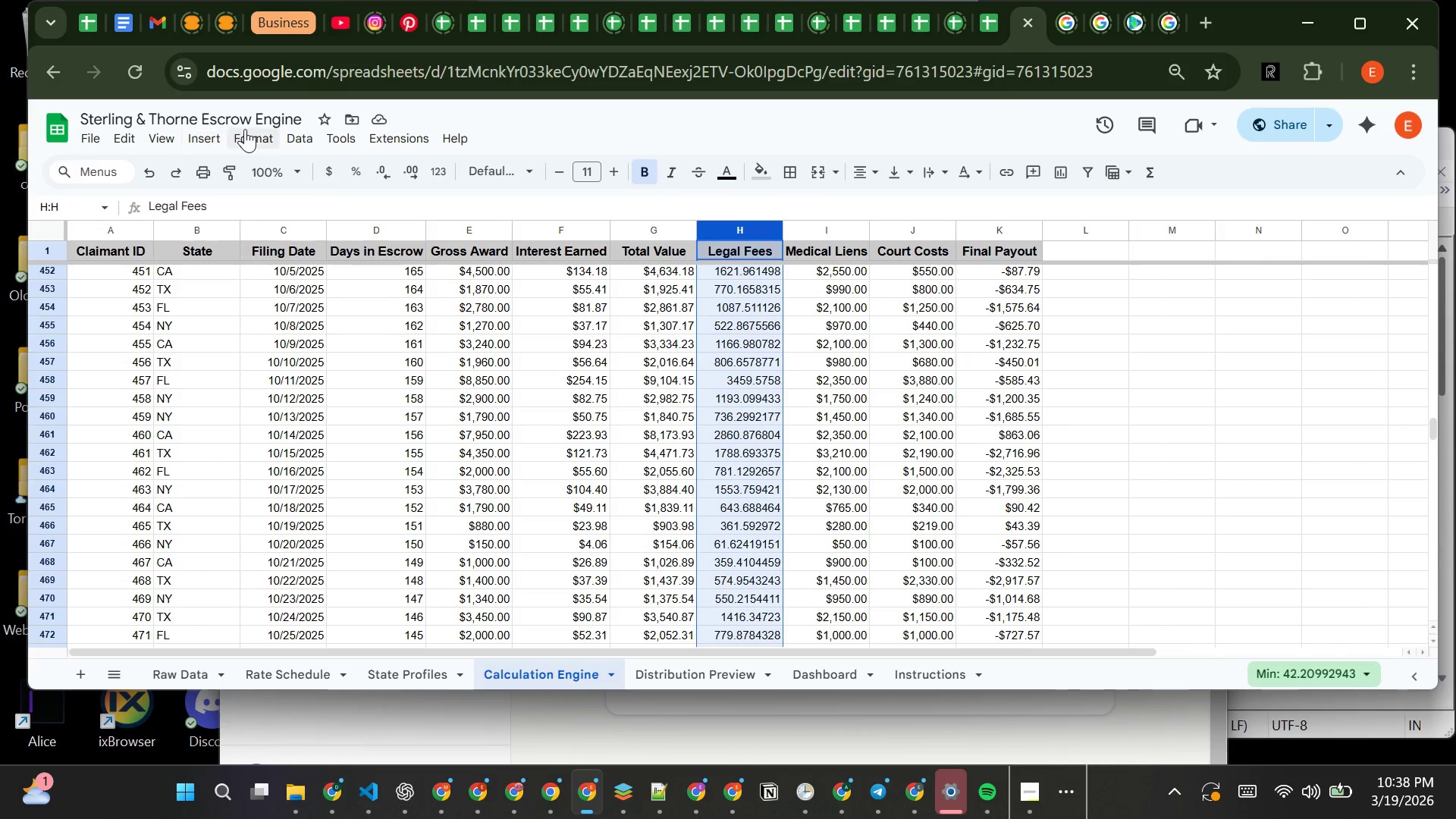 
left_click([255, 132])
 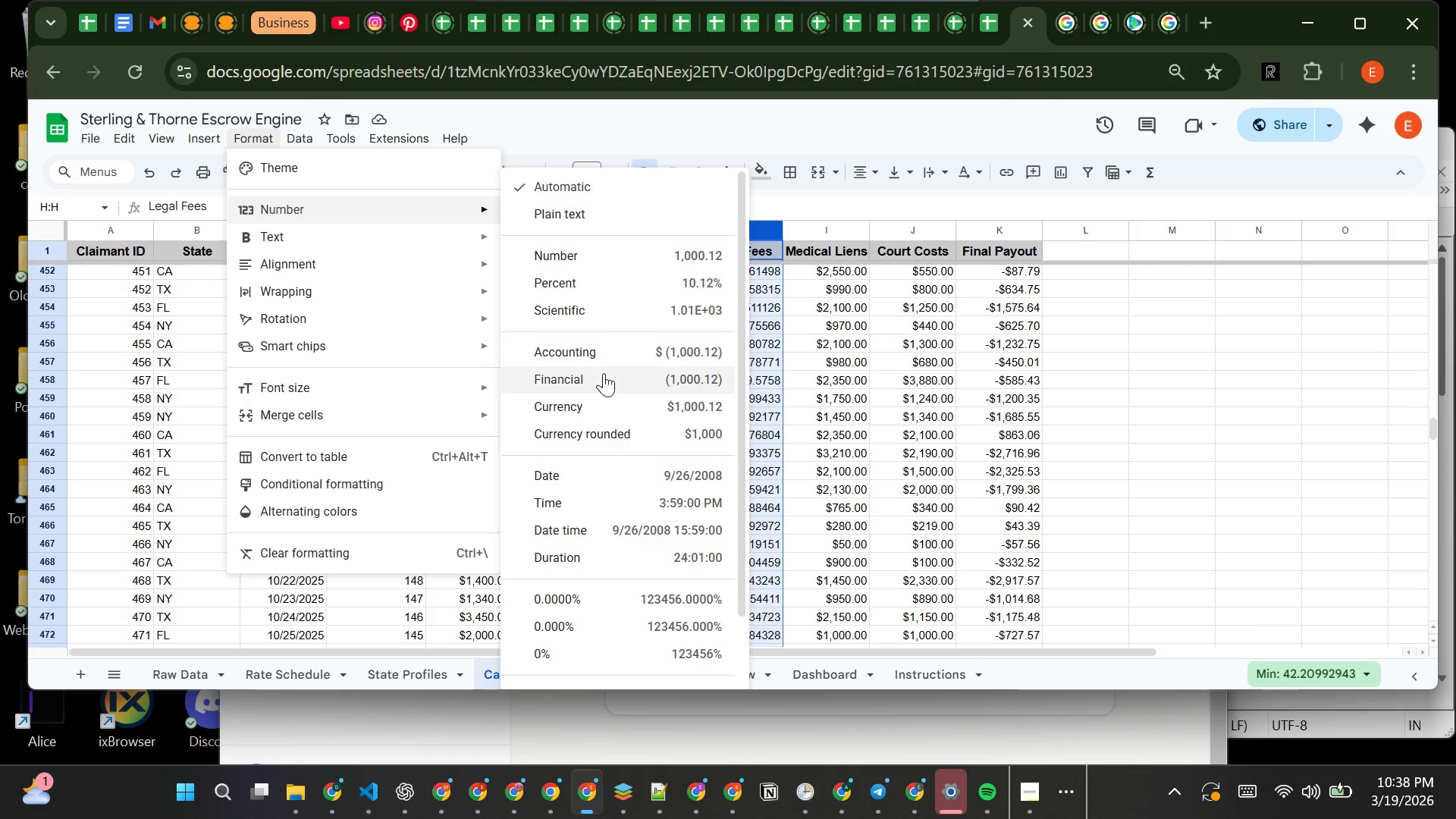 
left_click([603, 412])
 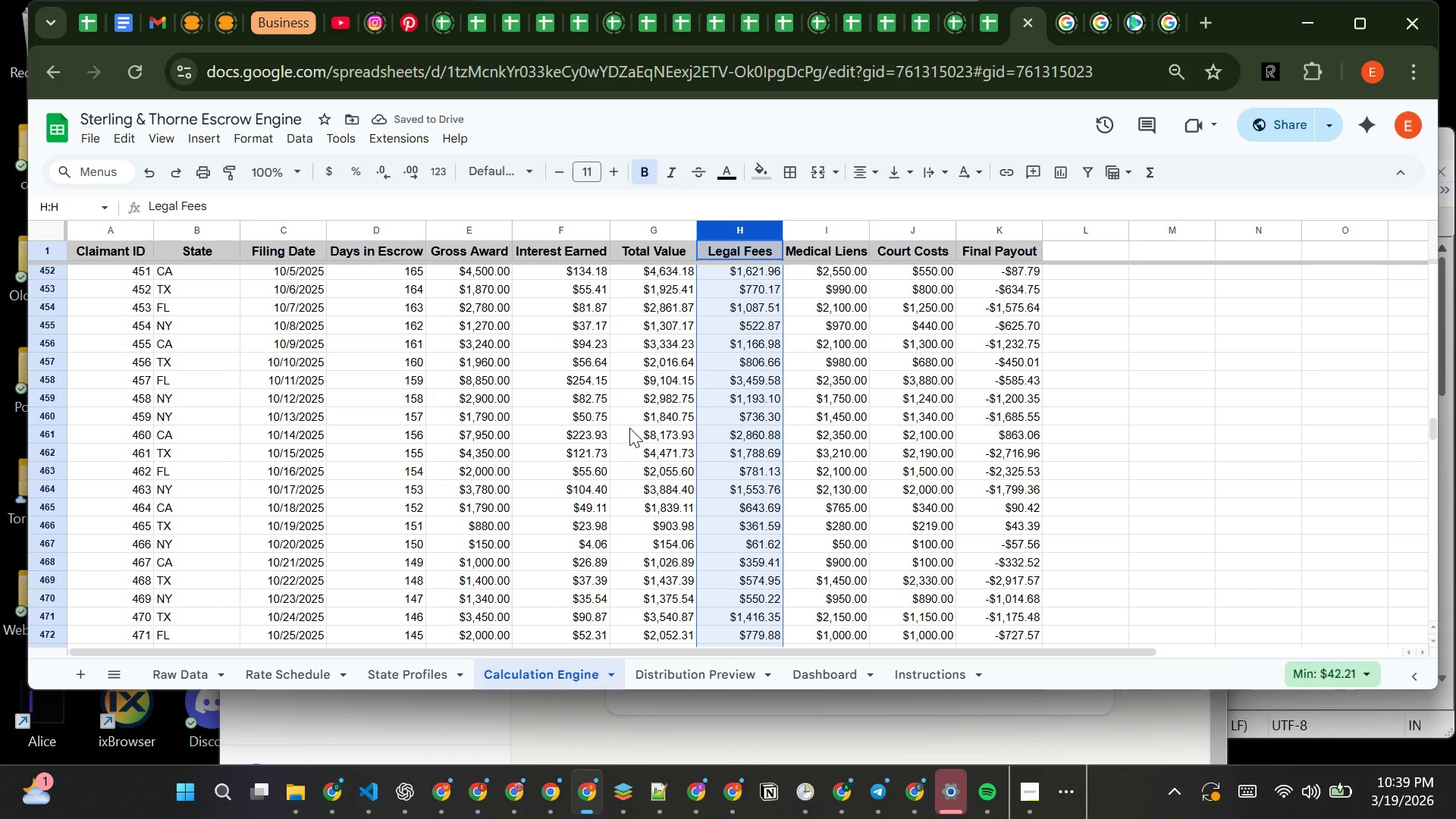 
wait(9.08)
 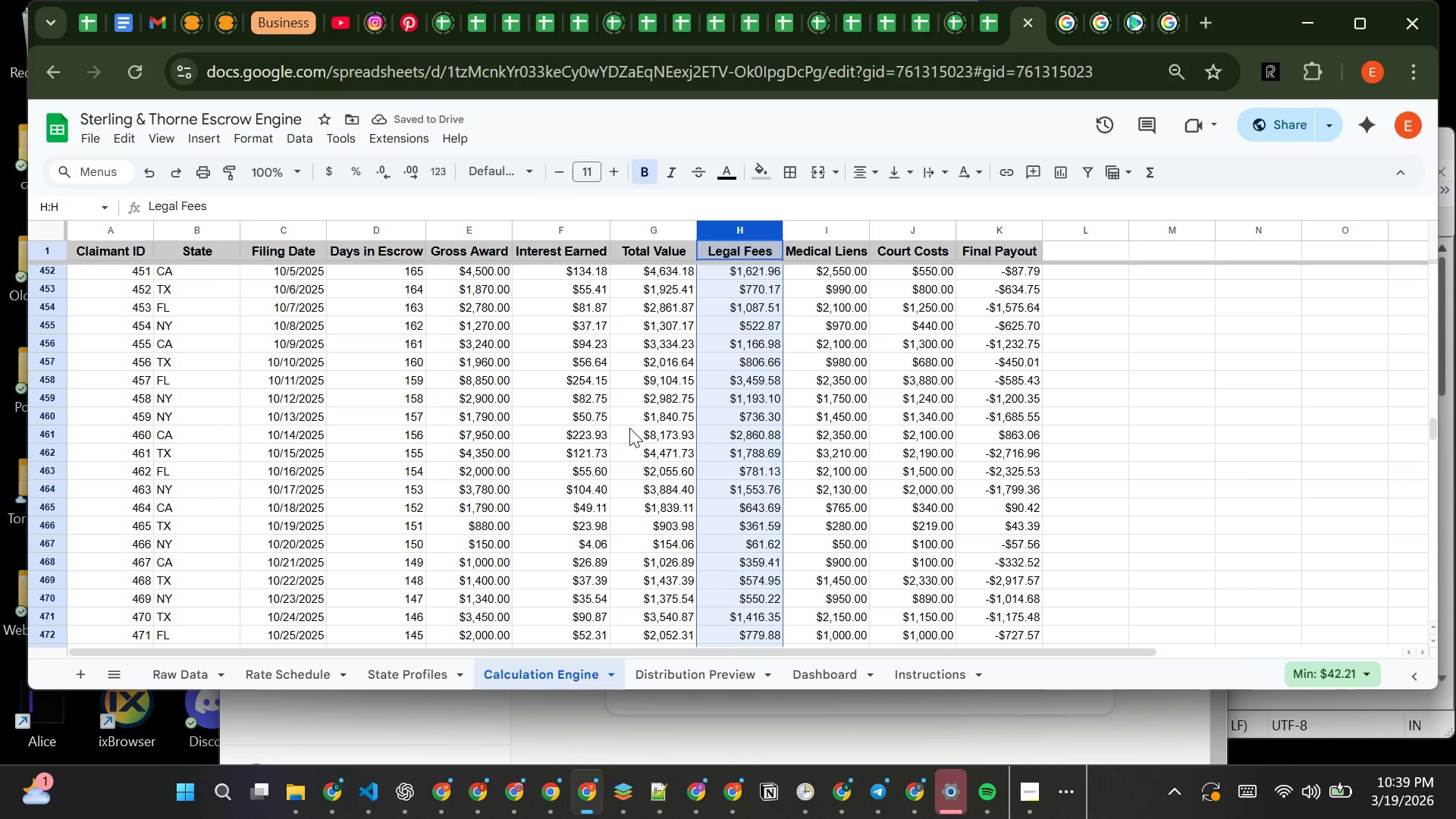 
left_click([374, 229])
 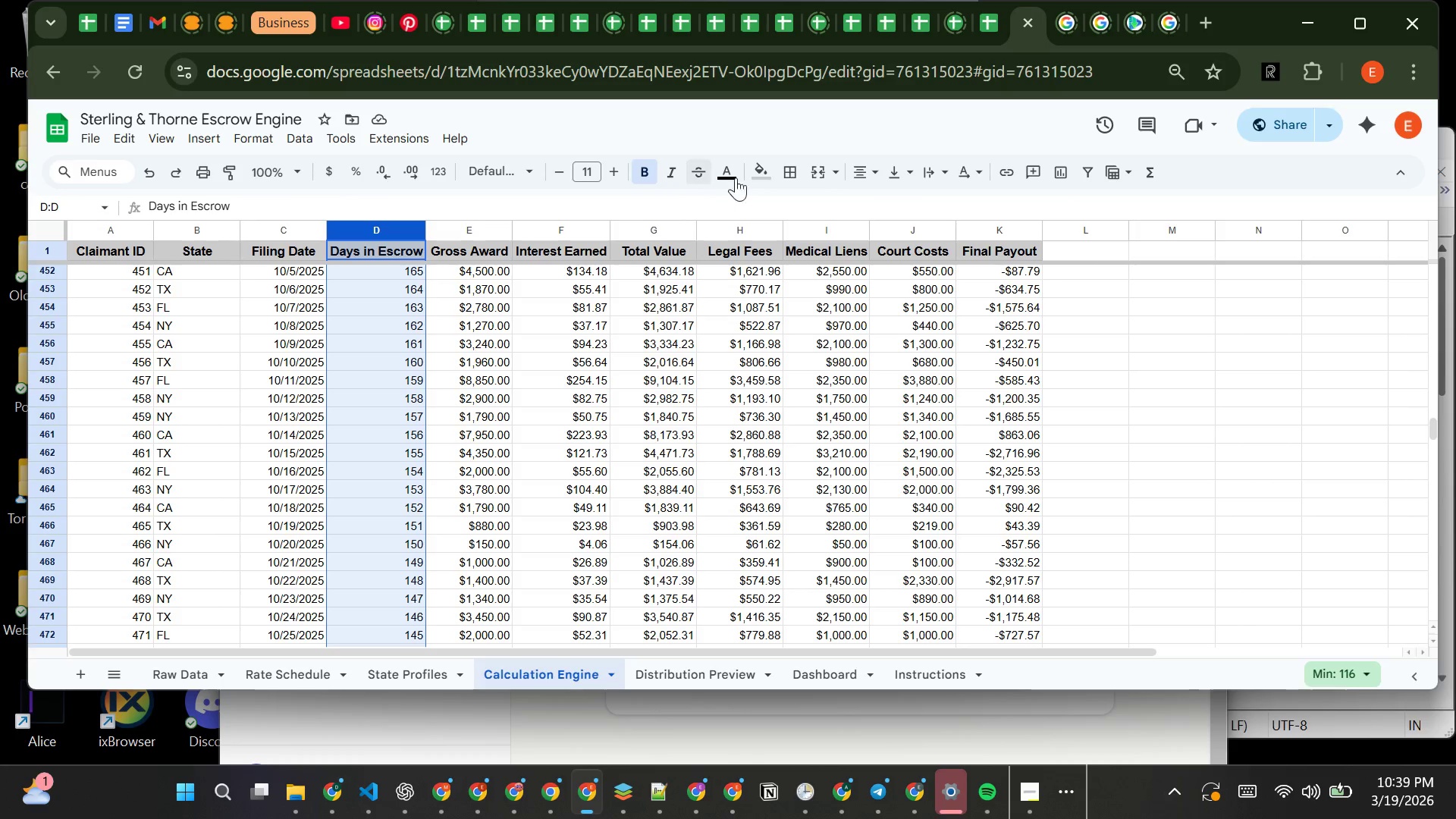 
left_click([878, 174])
 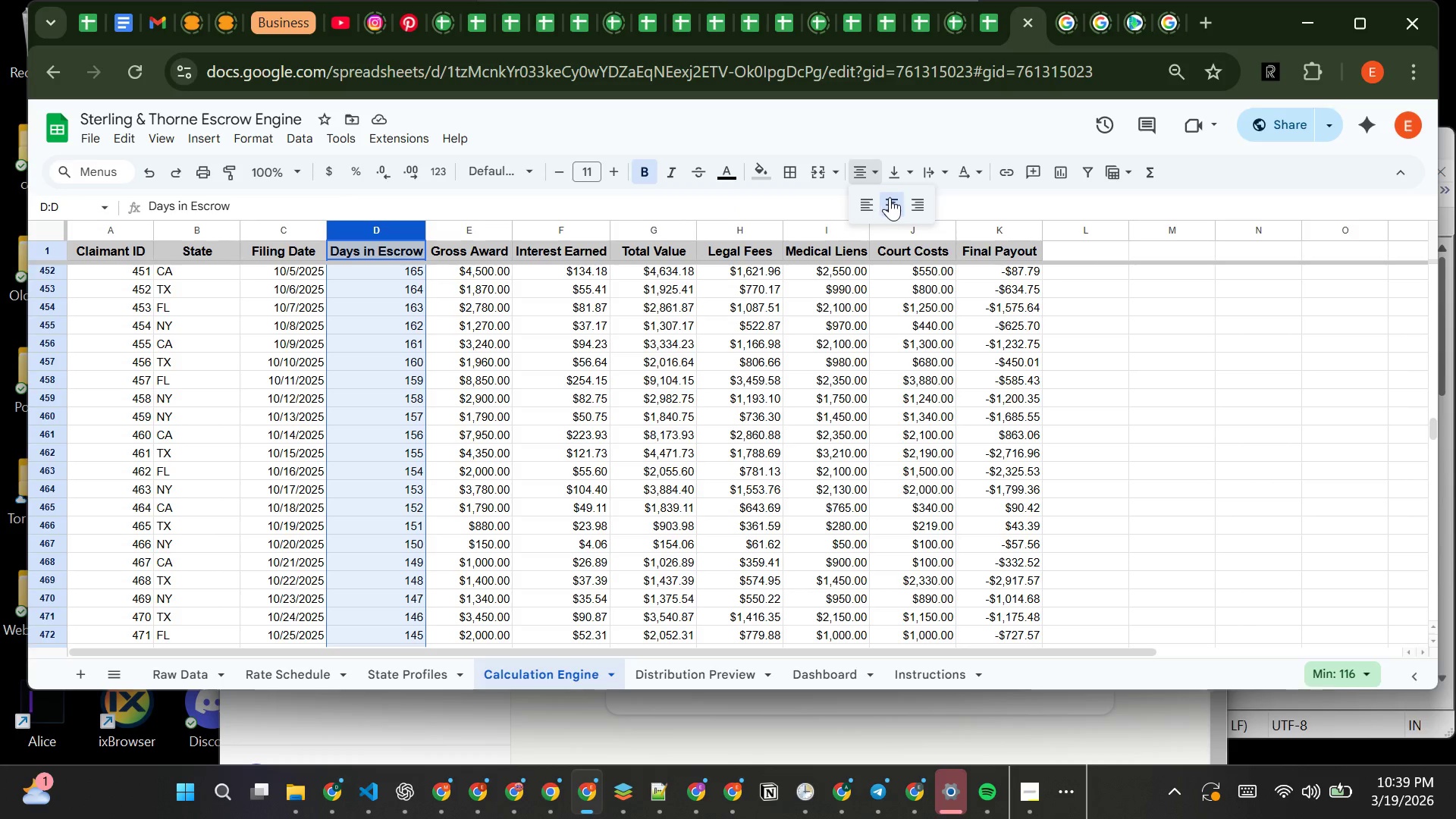 
left_click([893, 198])
 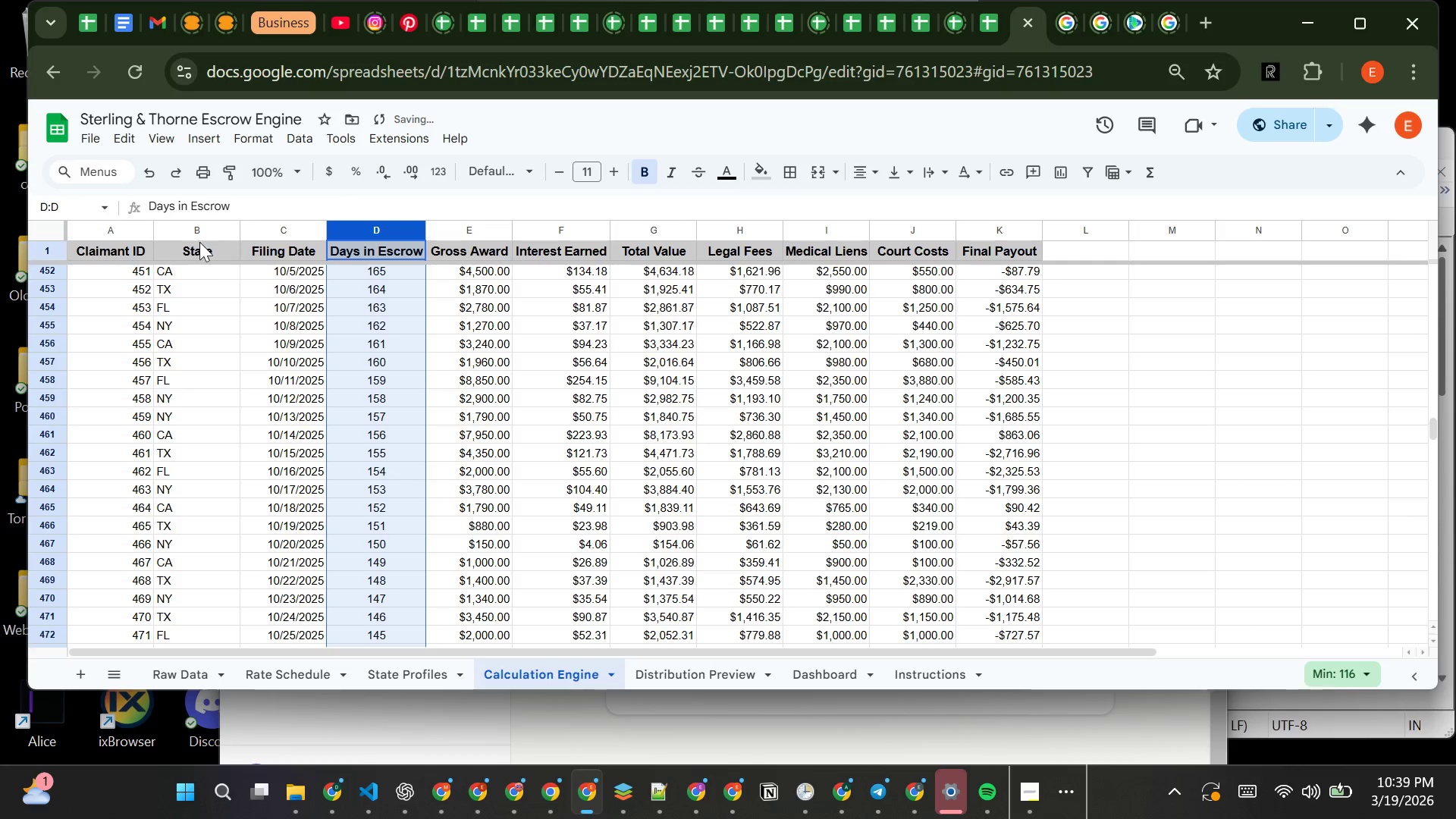 
left_click([199, 228])
 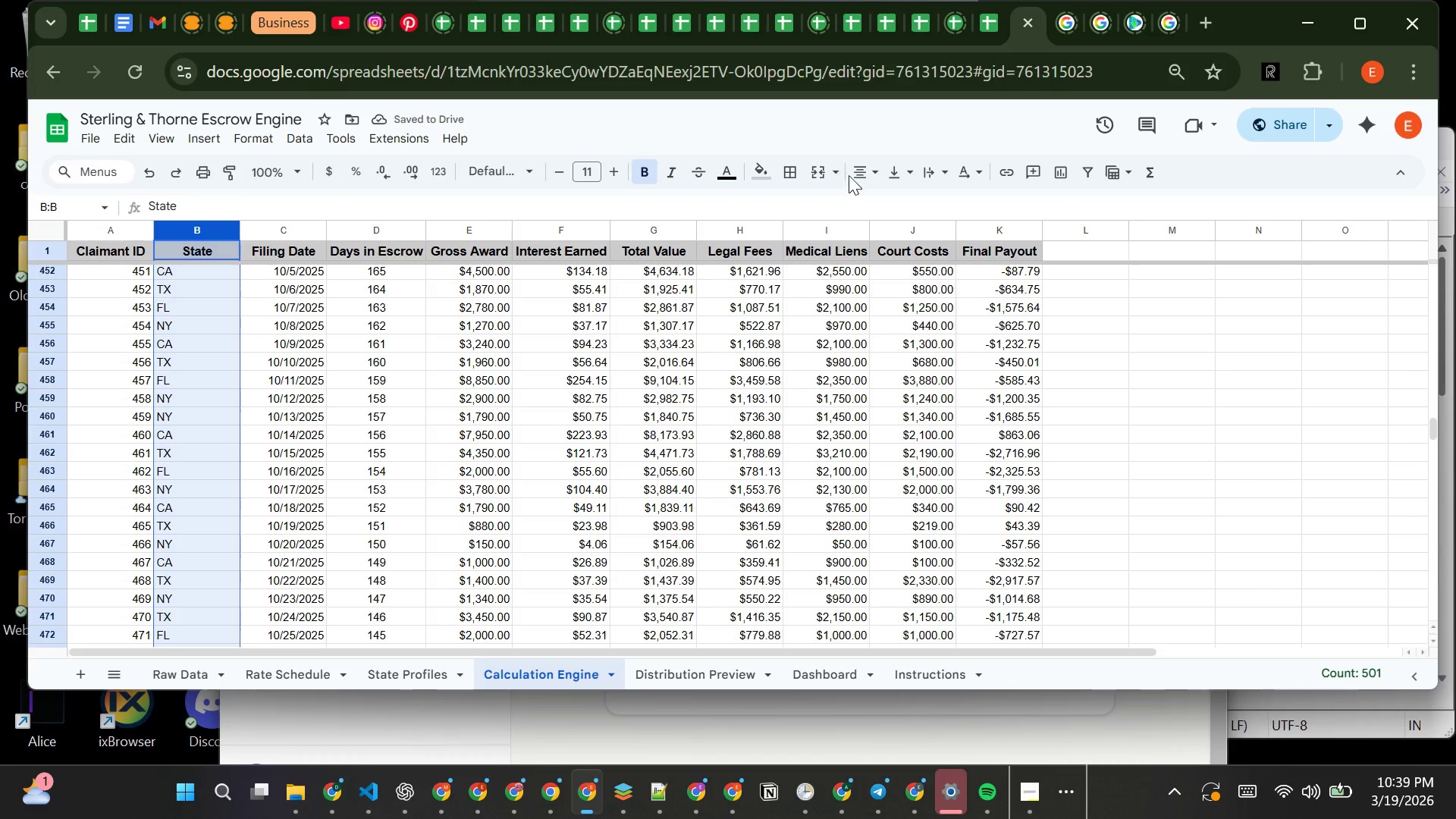 
left_click([871, 171])
 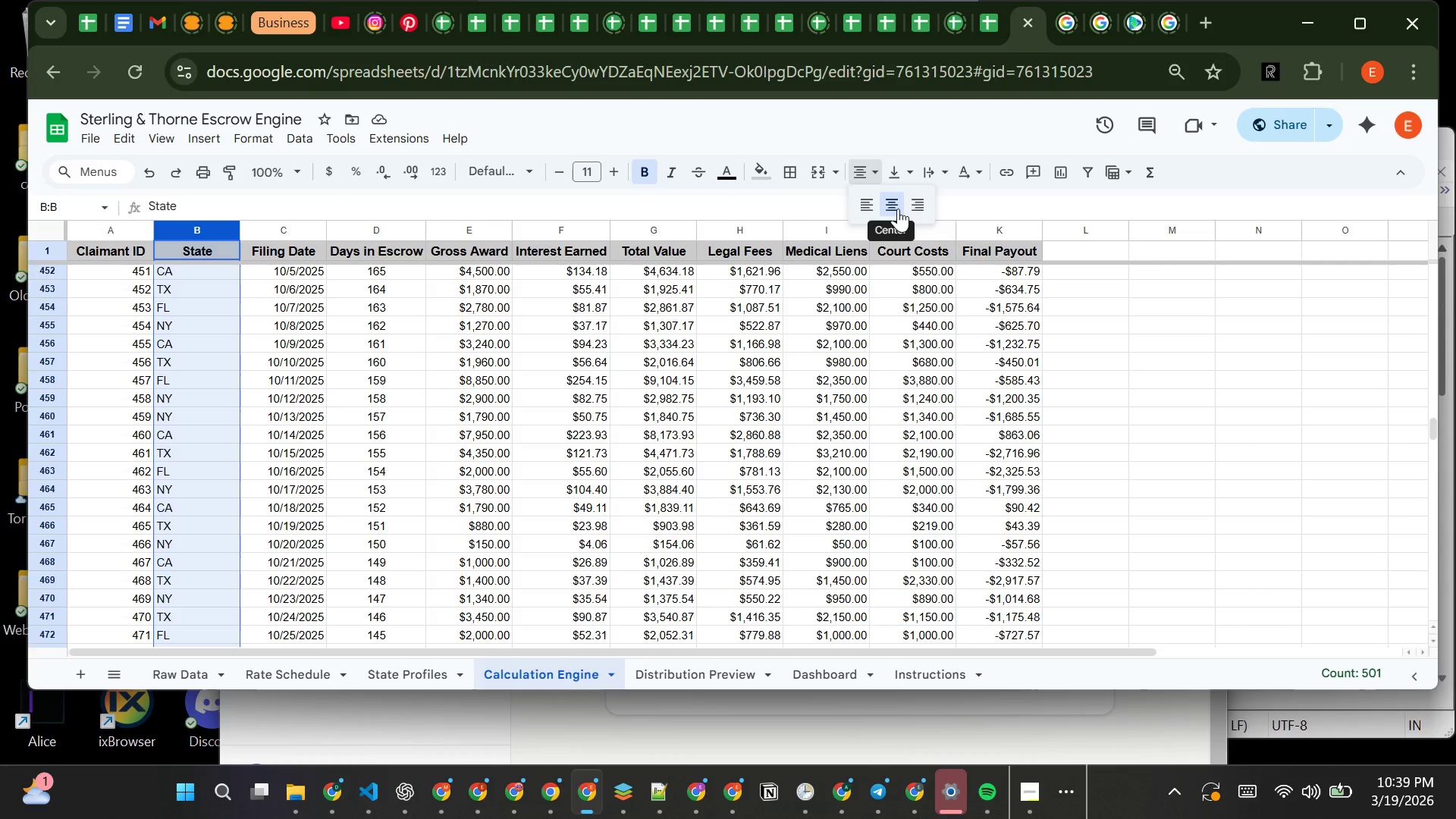 
left_click([898, 207])
 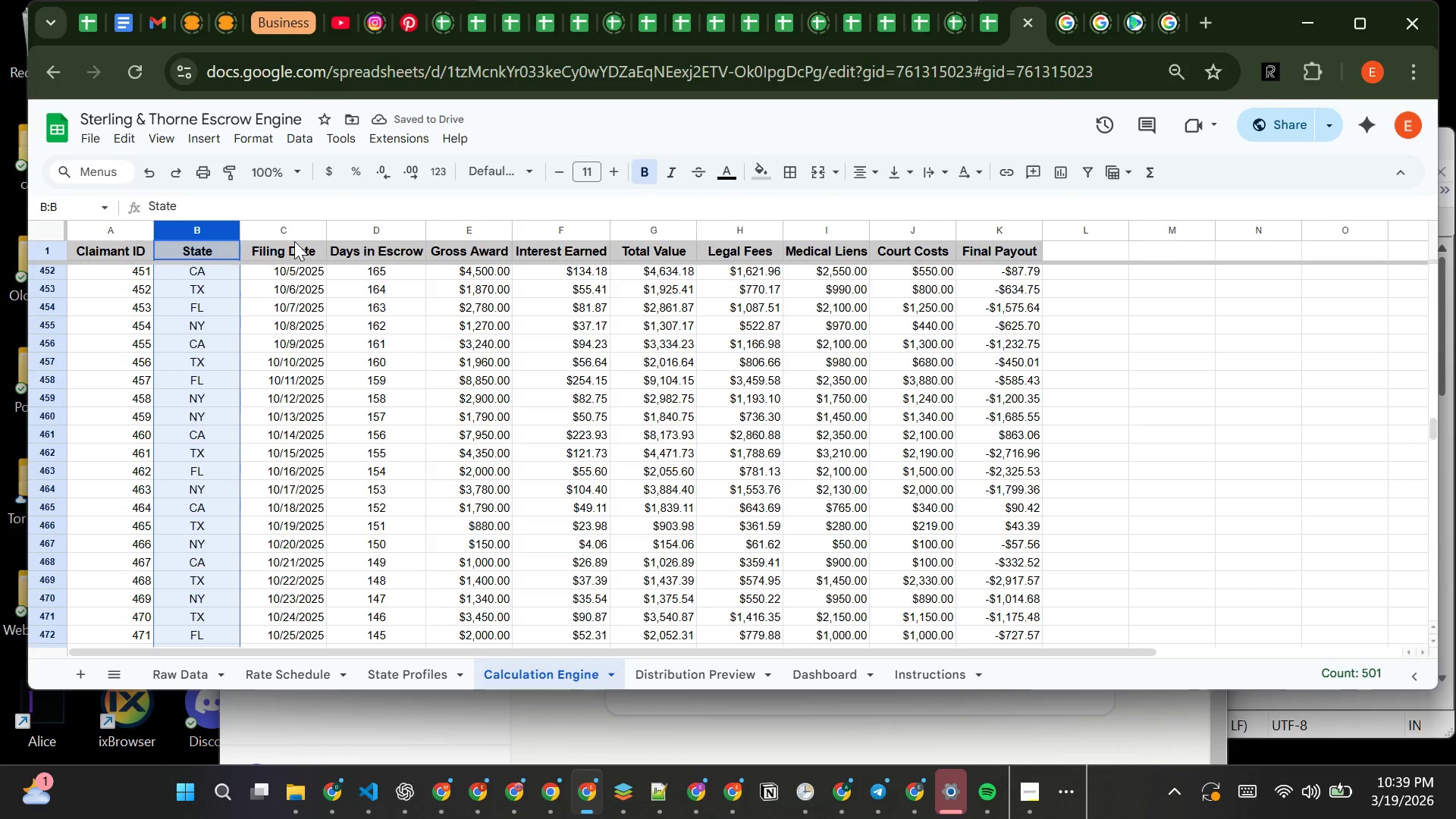 
left_click([294, 231])
 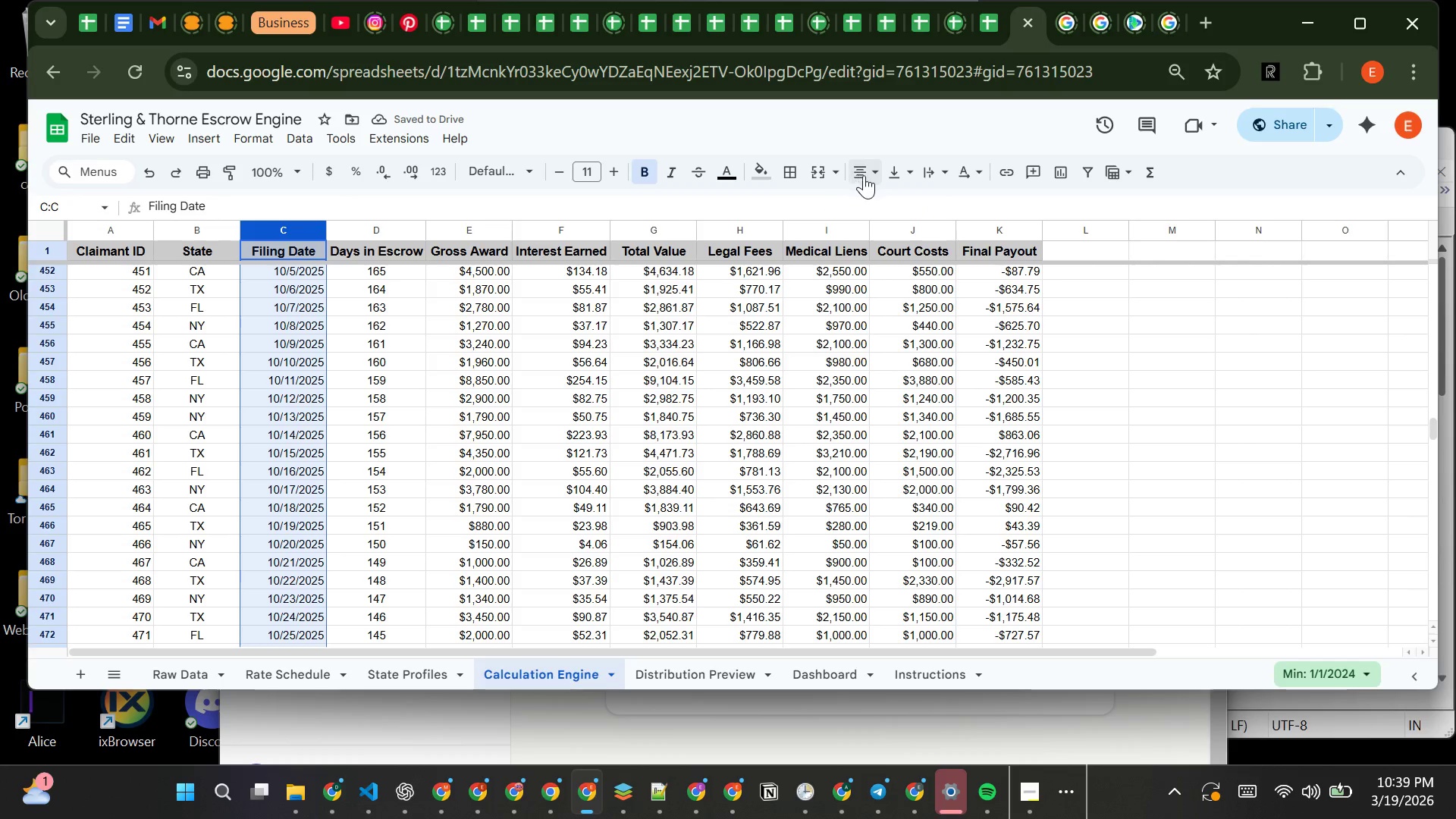 
left_click([871, 174])
 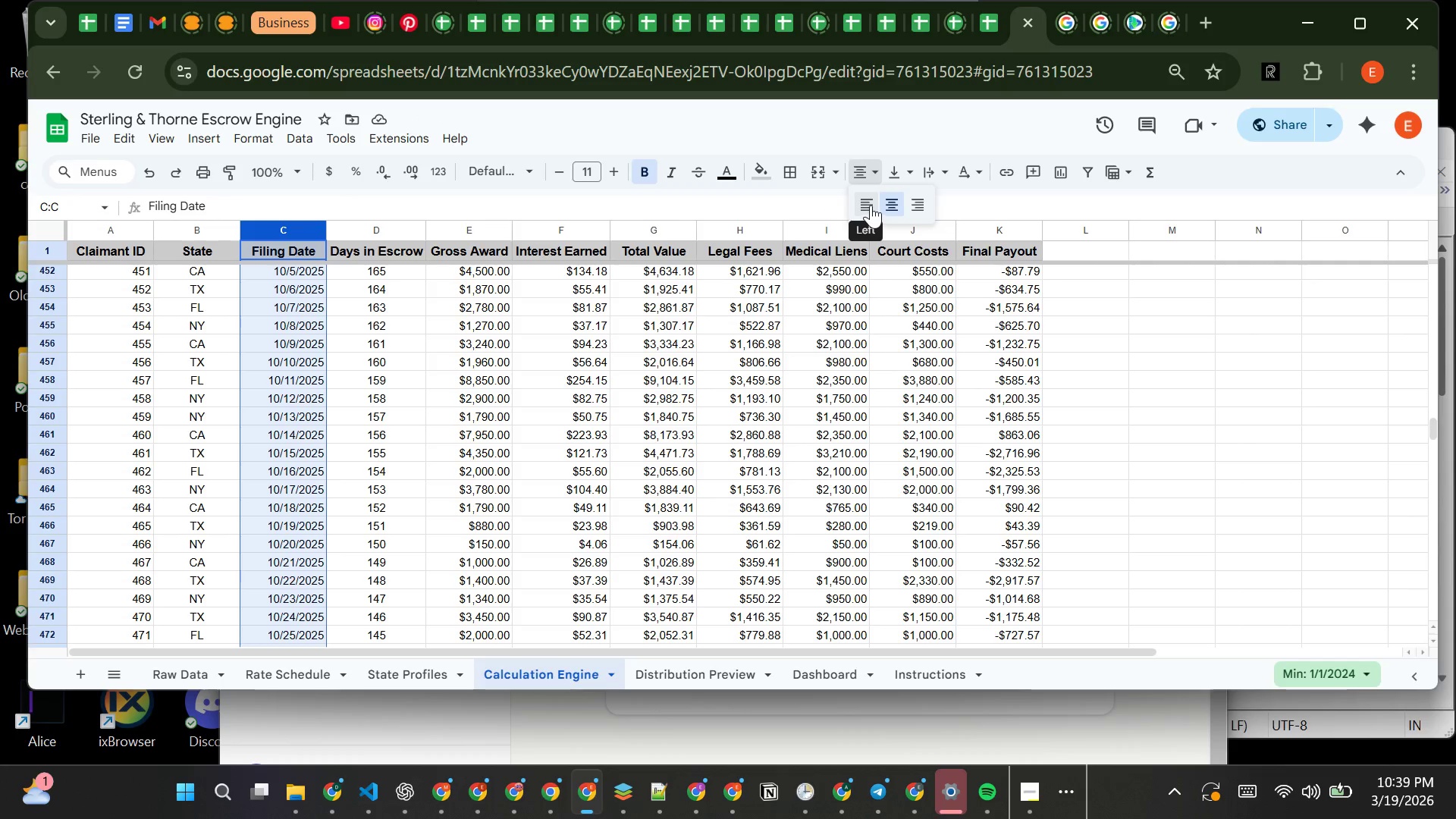 
left_click([871, 205])
 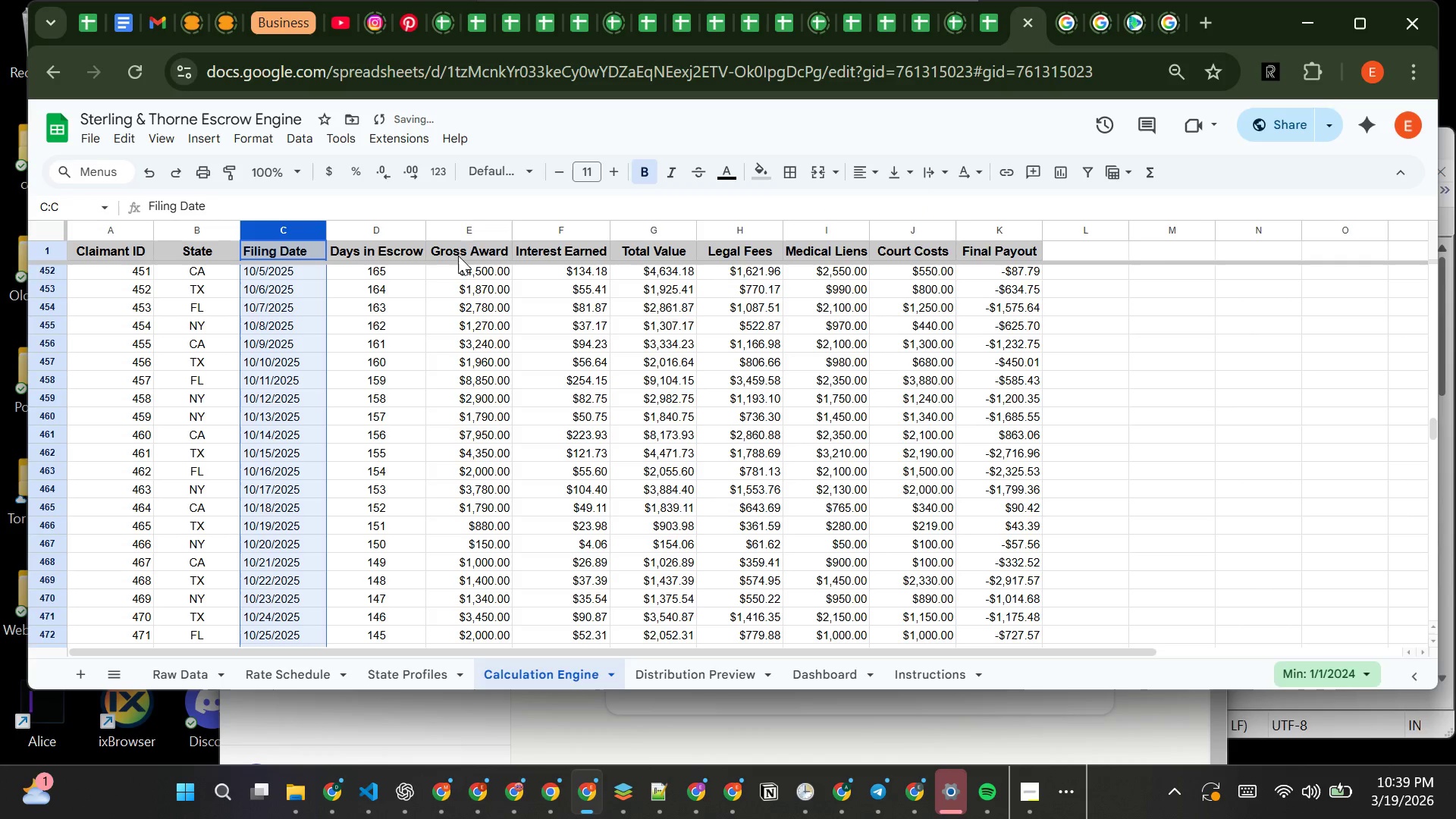 
left_click([471, 228])
 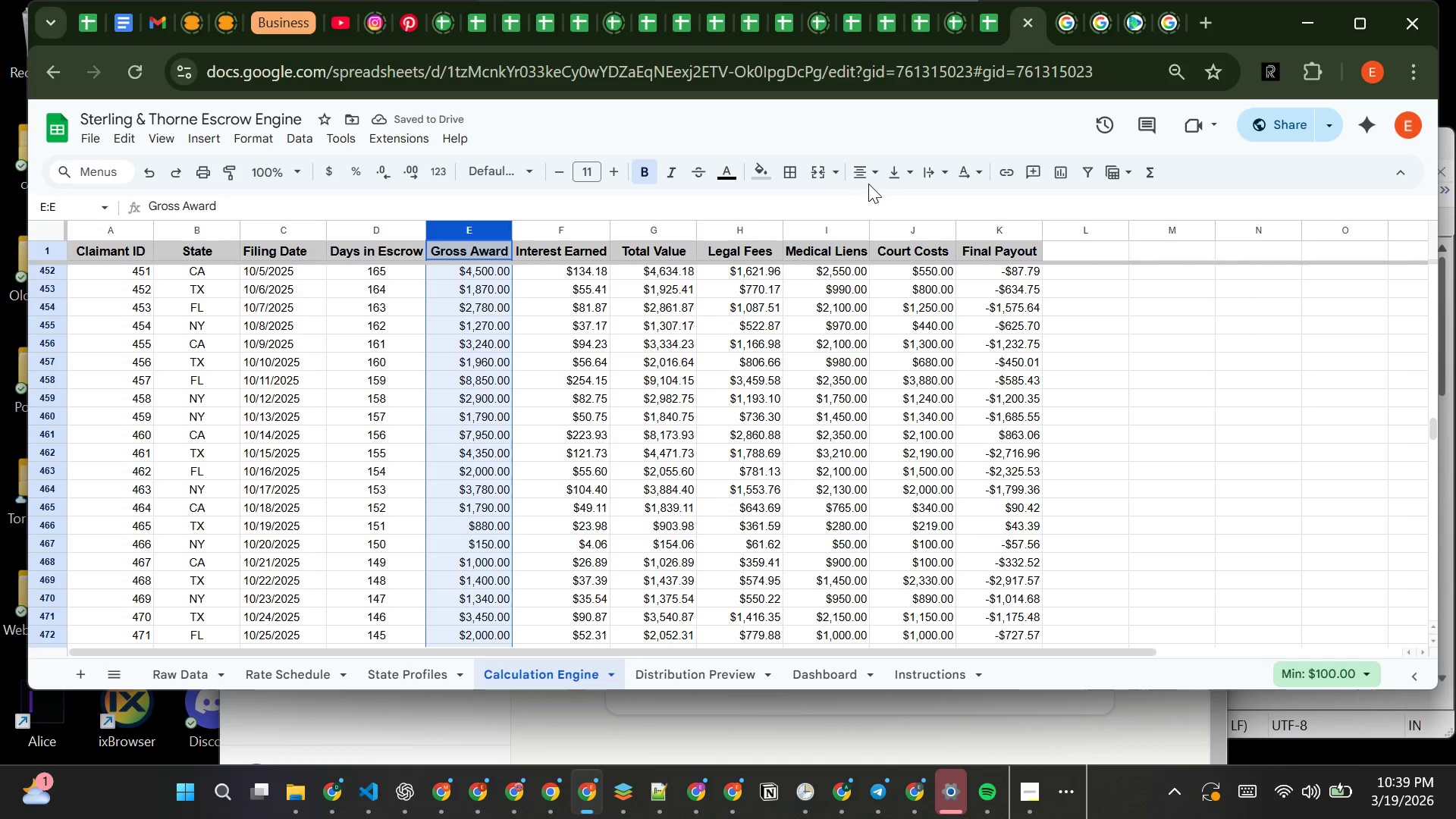 
left_click([873, 176])
 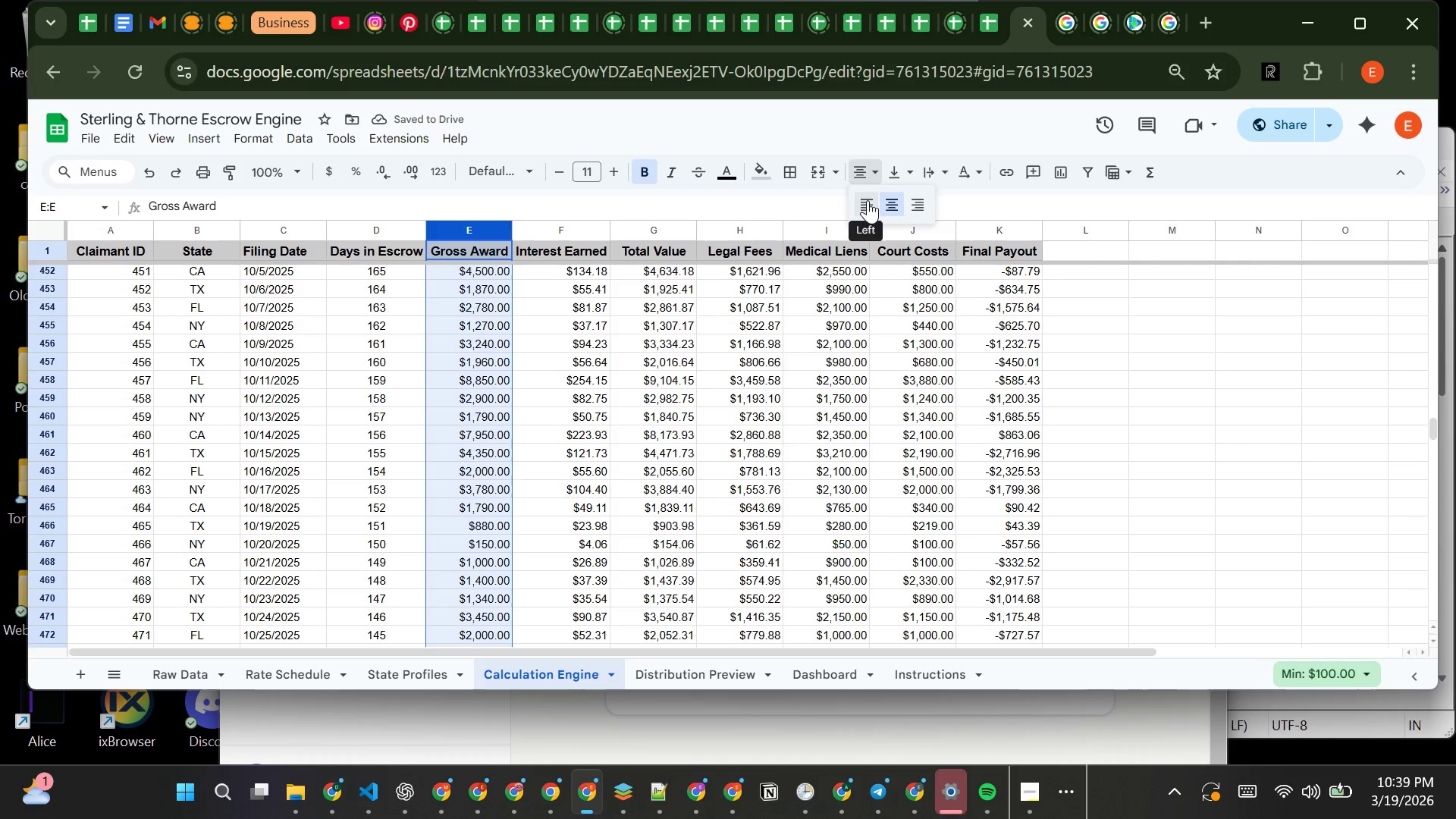 
left_click([868, 200])
 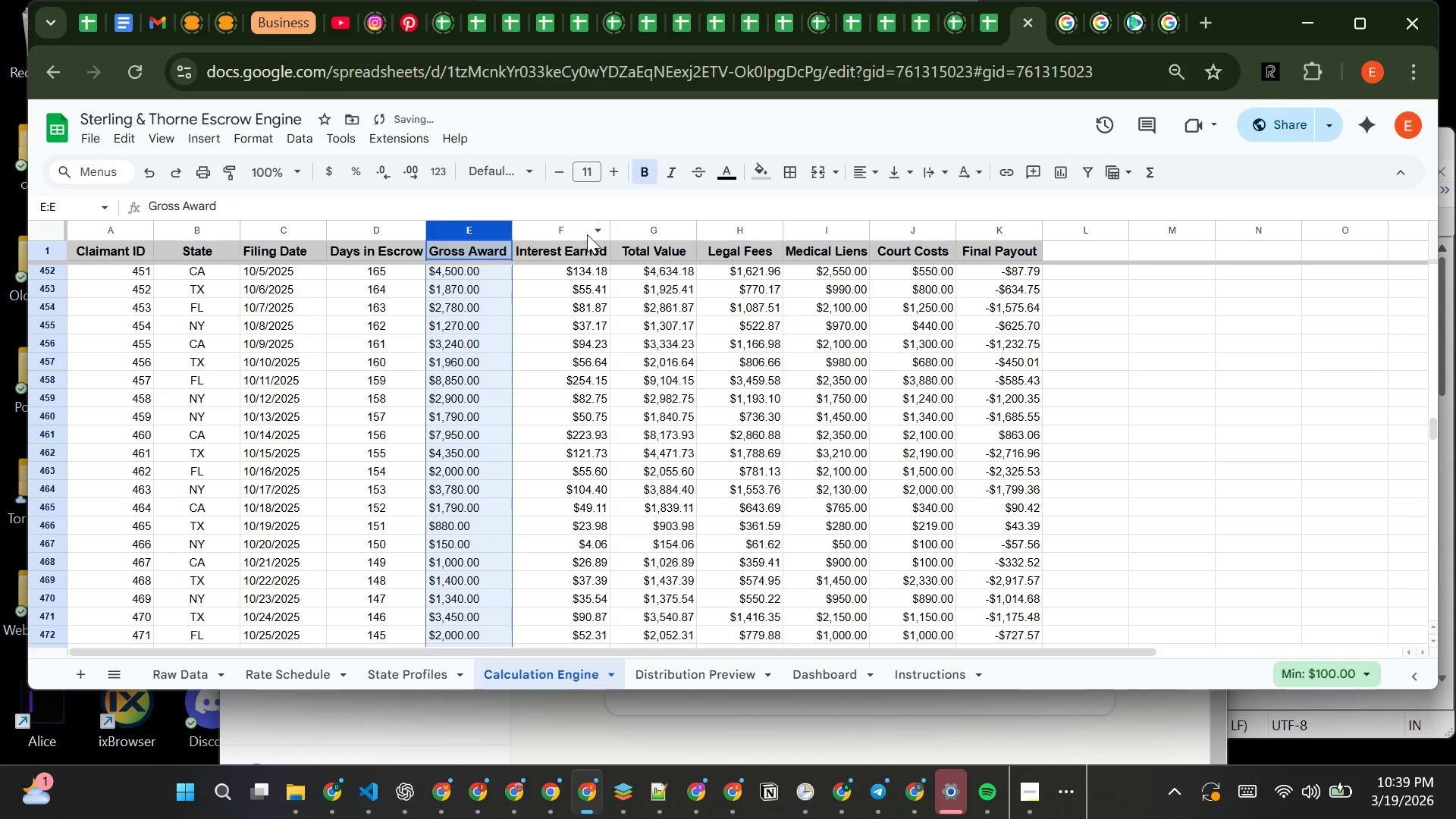 
left_click([585, 236])
 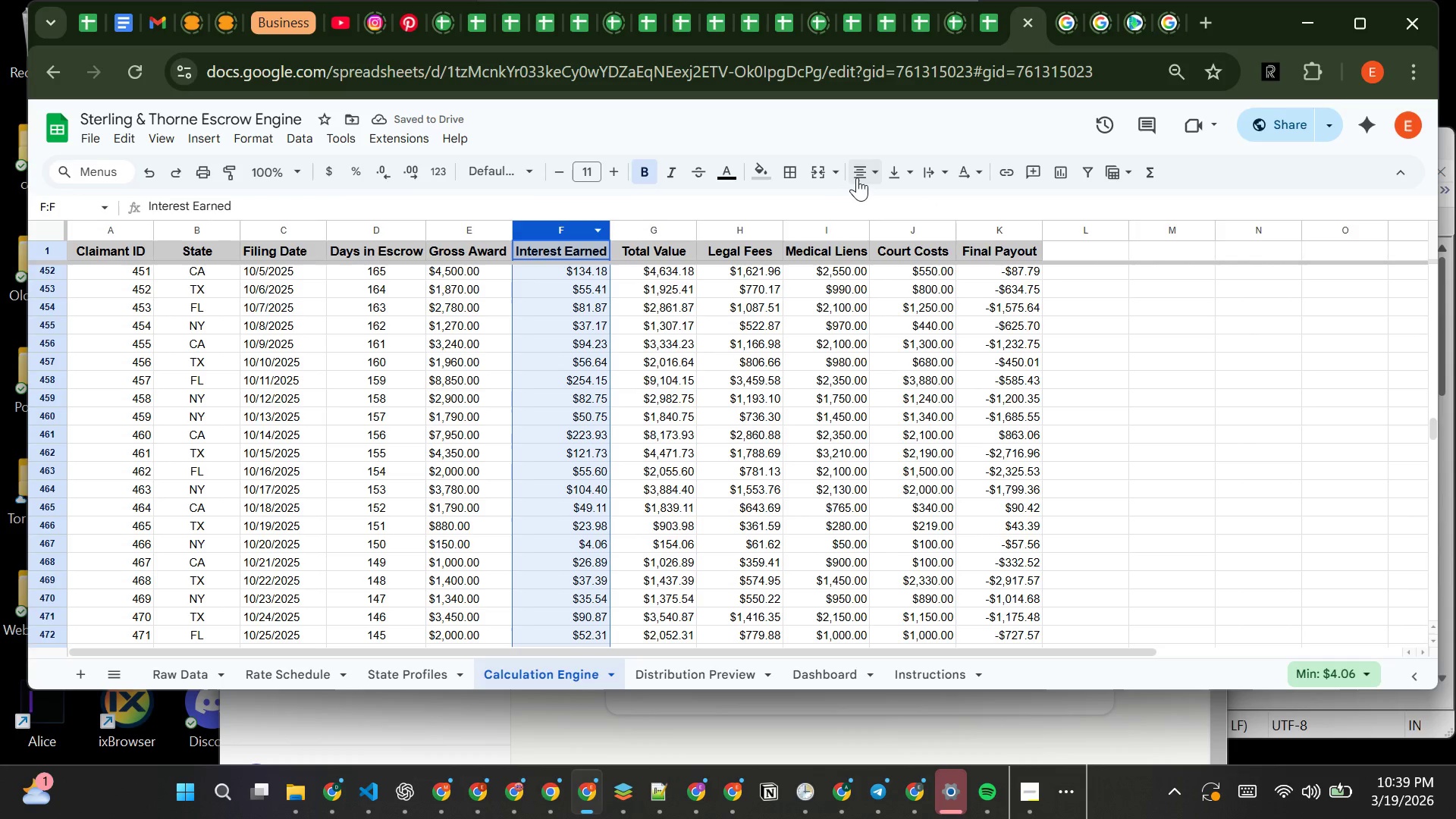 
left_click([864, 174])
 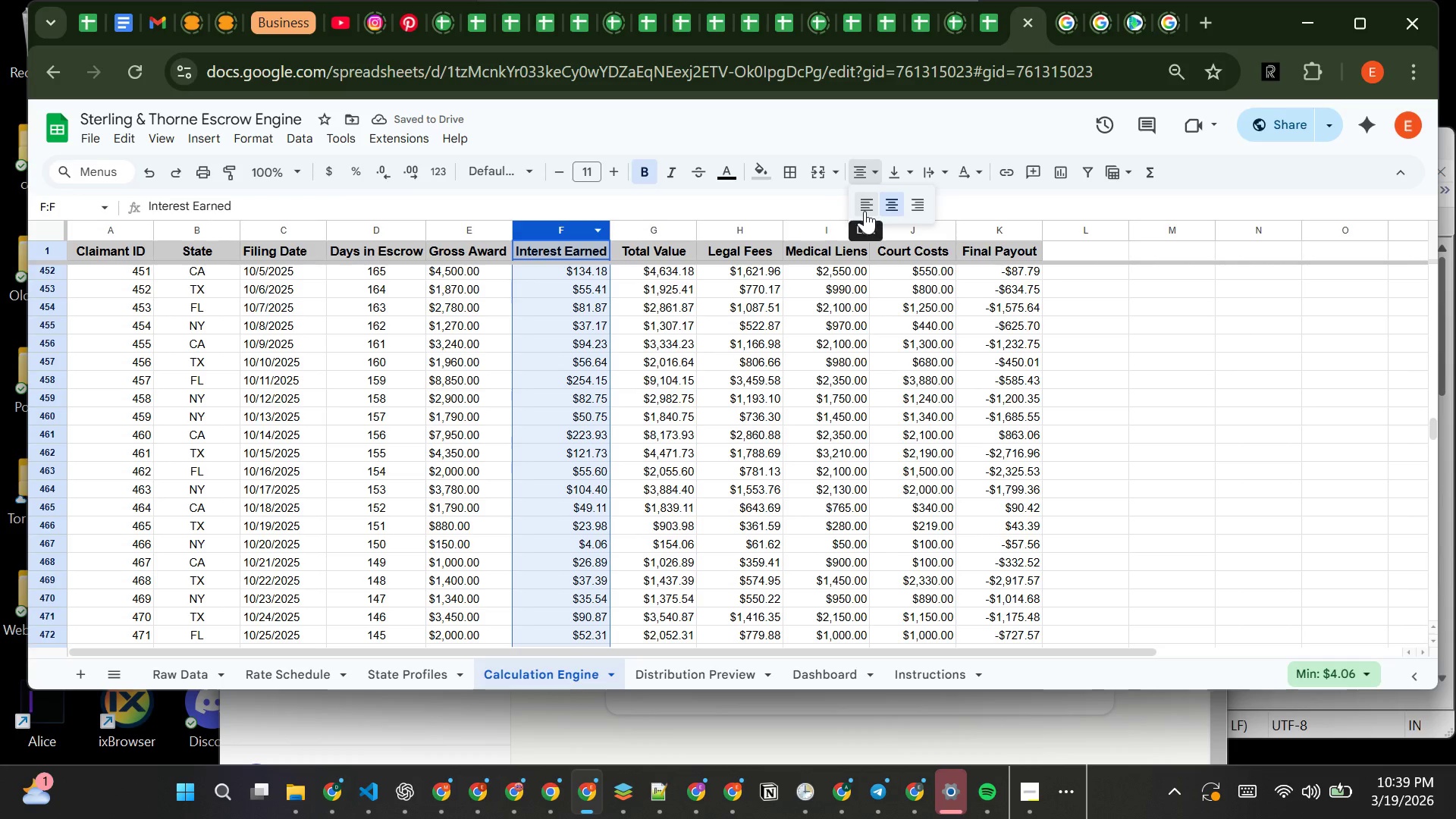 
left_click([864, 211])
 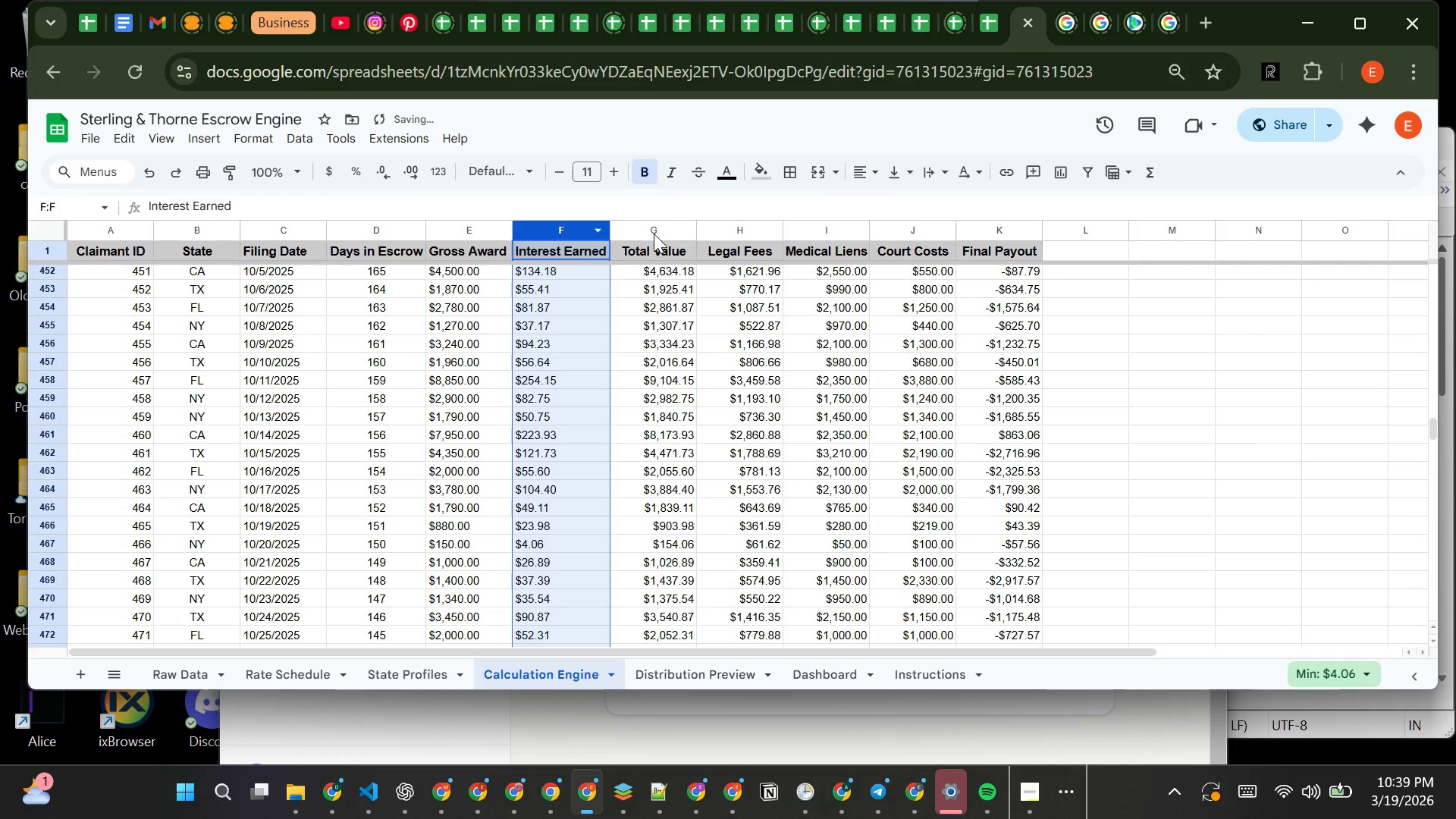 
left_click([657, 234])
 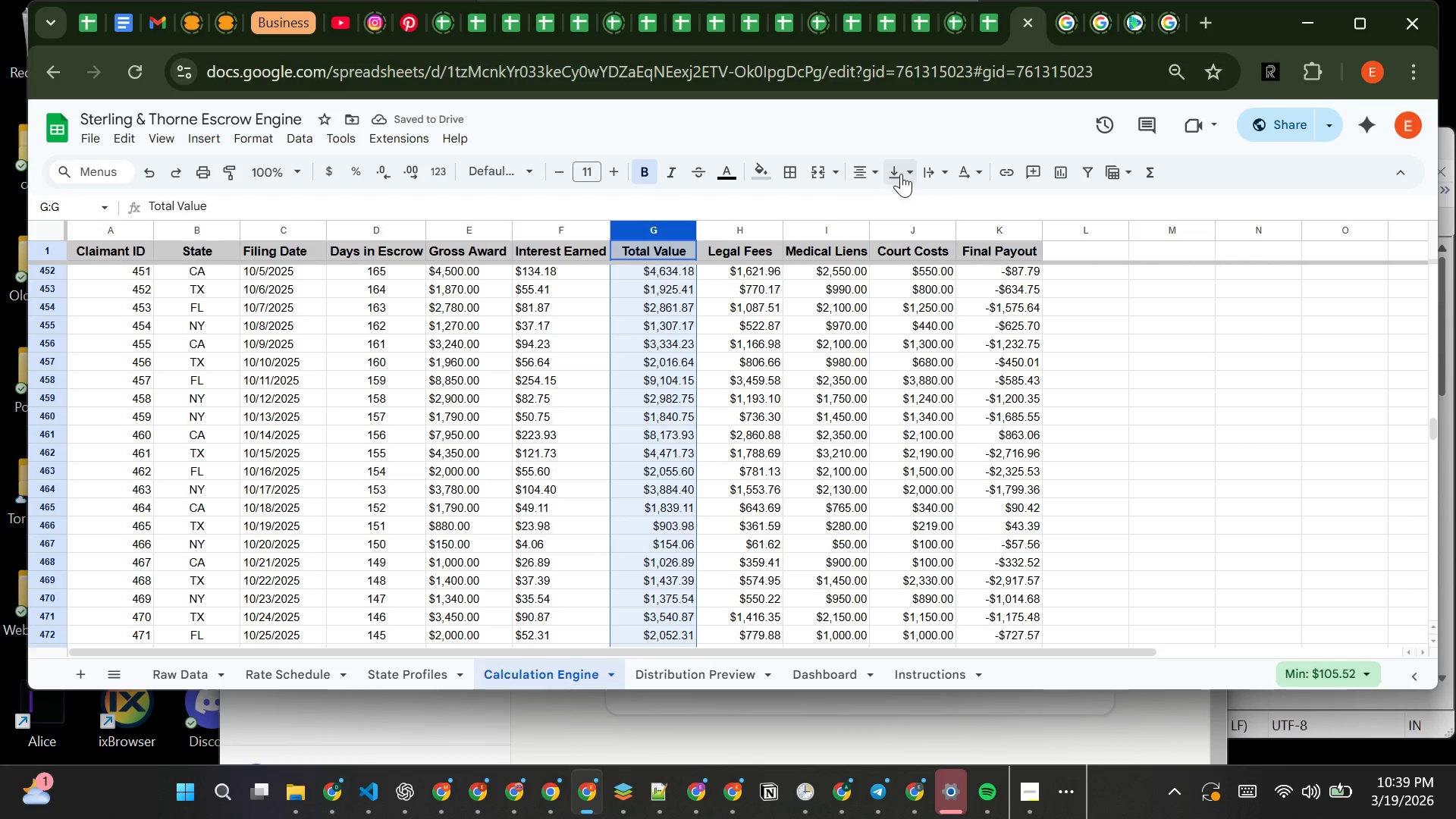 
left_click([879, 174])
 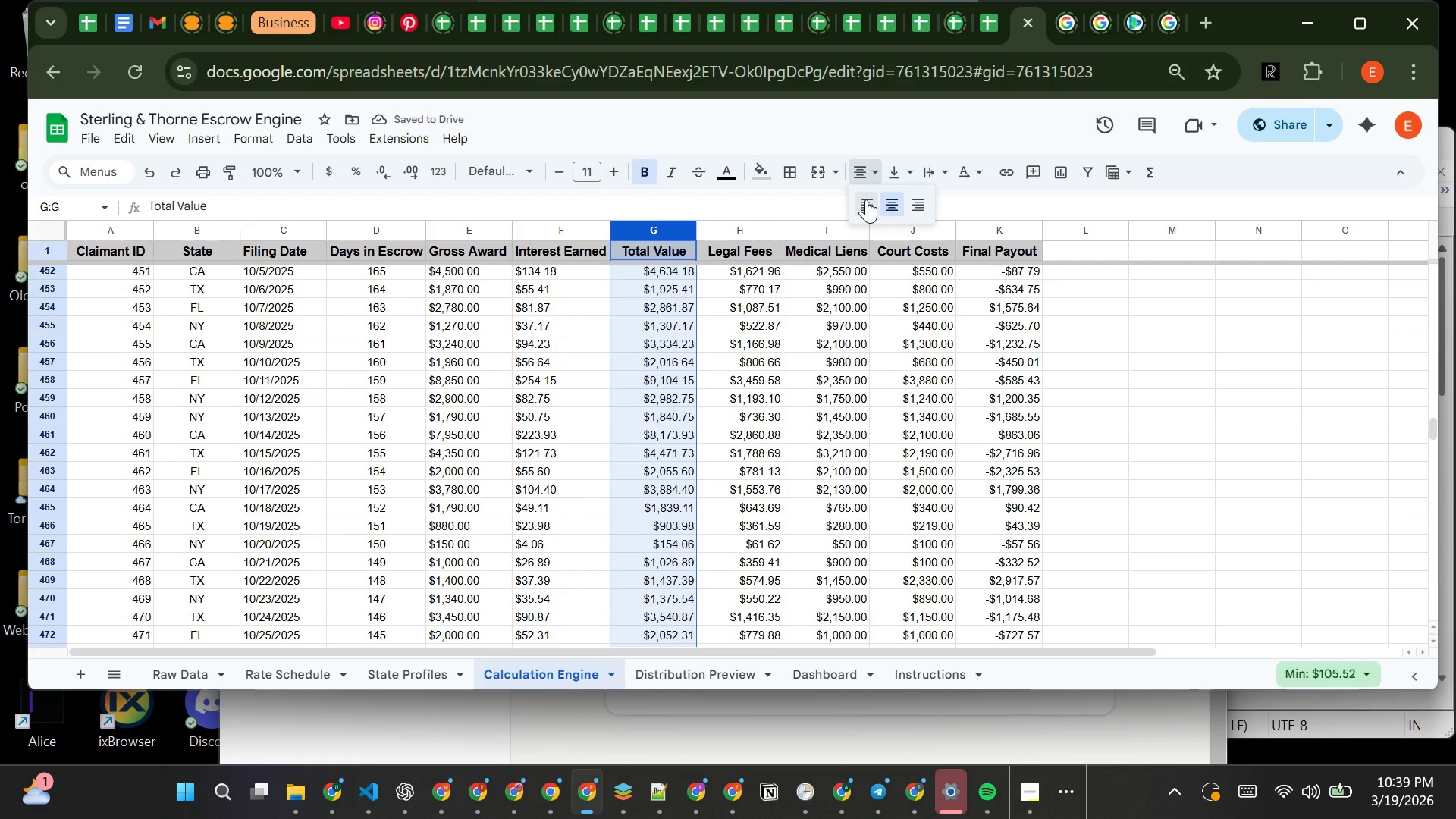 
left_click([865, 201])
 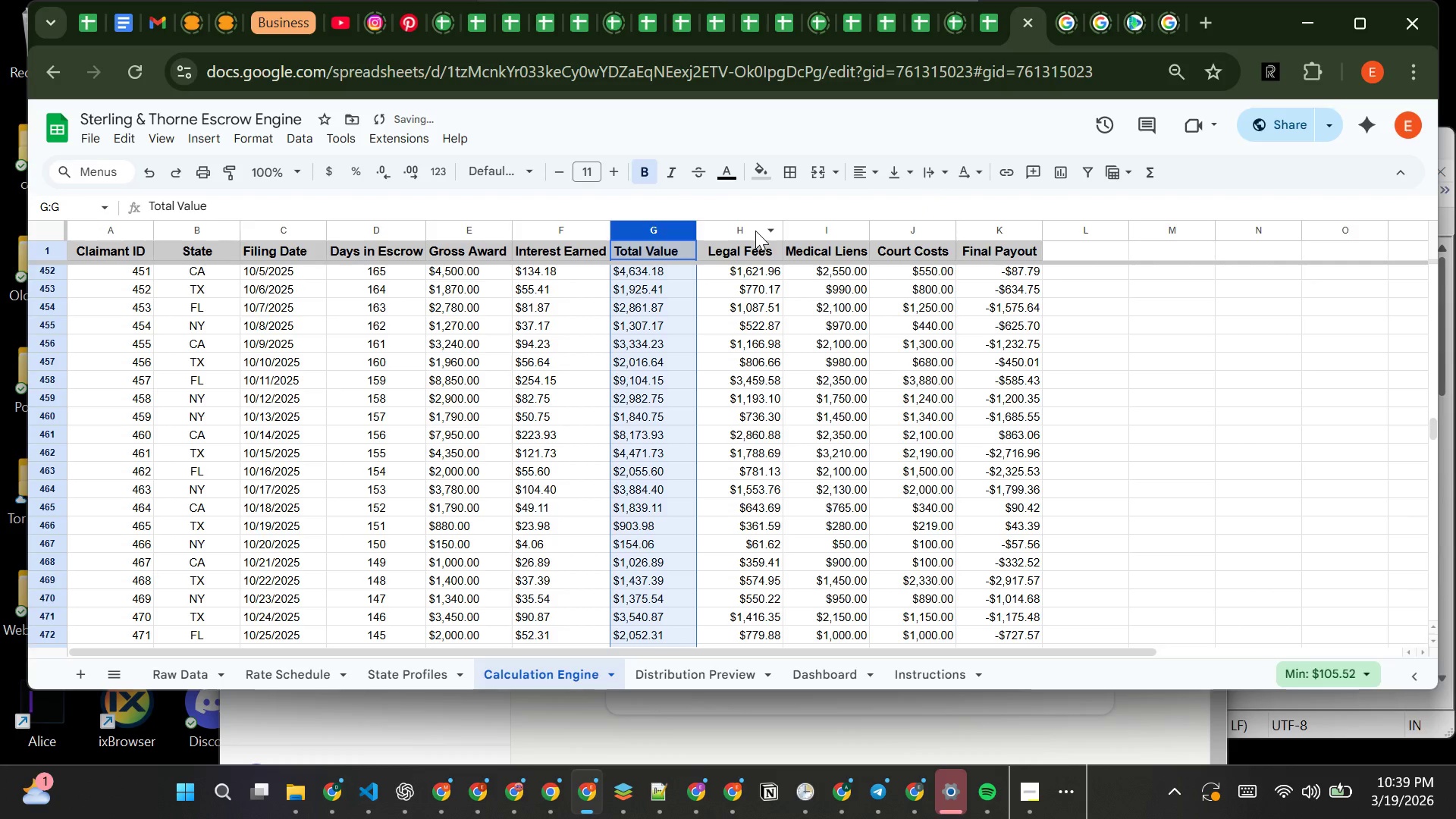 
left_click([755, 231])
 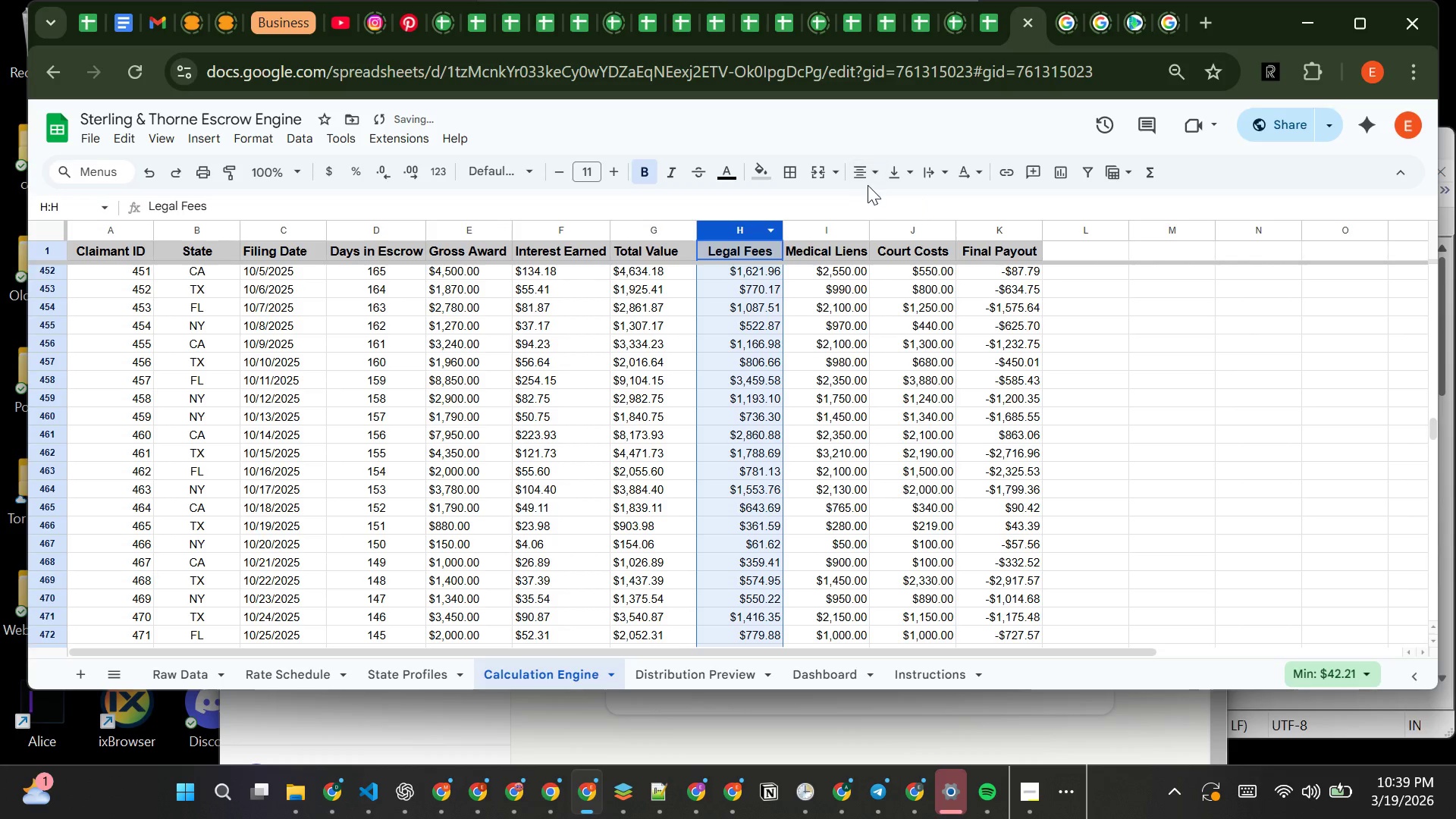 
left_click([872, 182])
 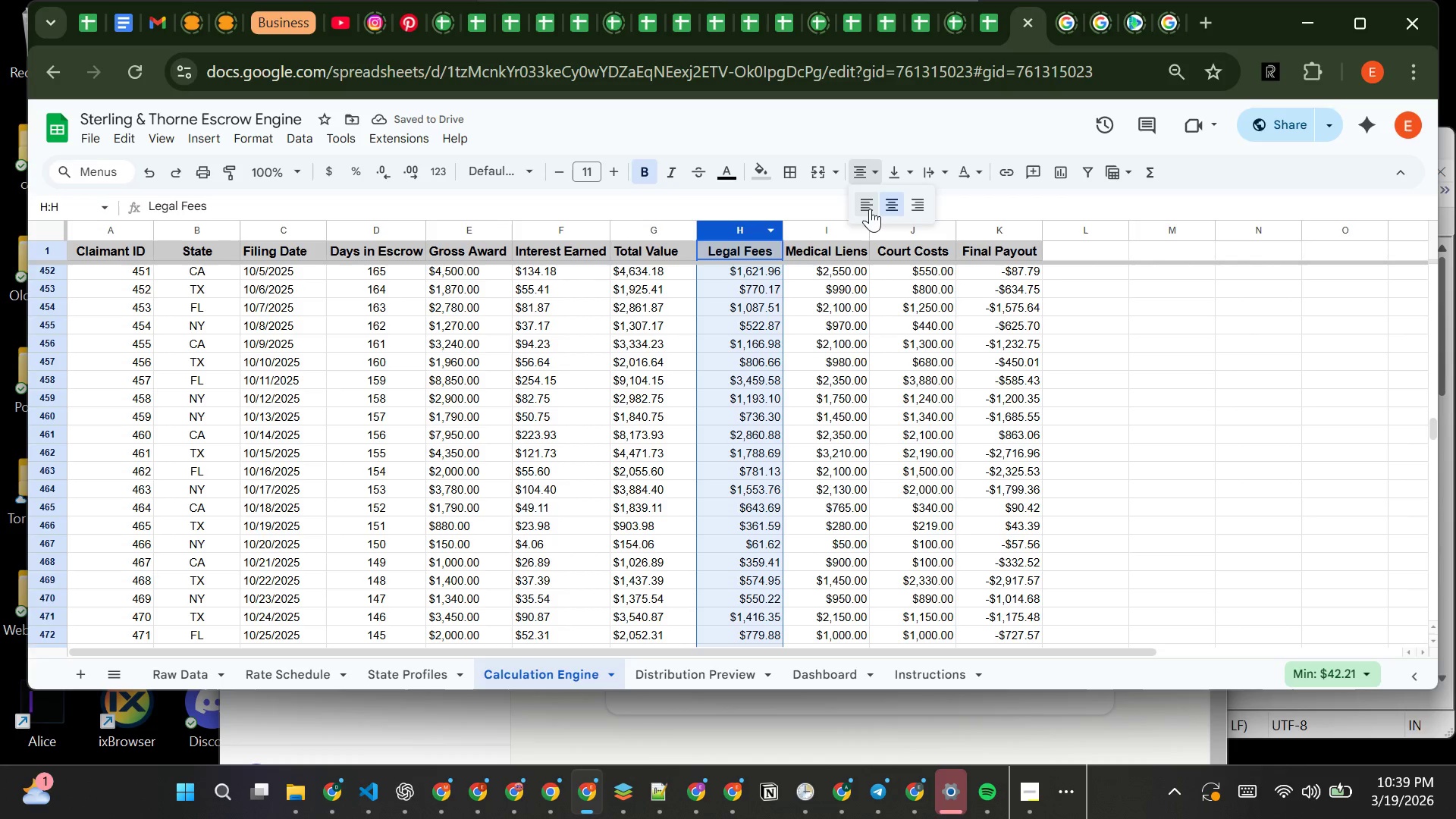 
left_click([869, 206])
 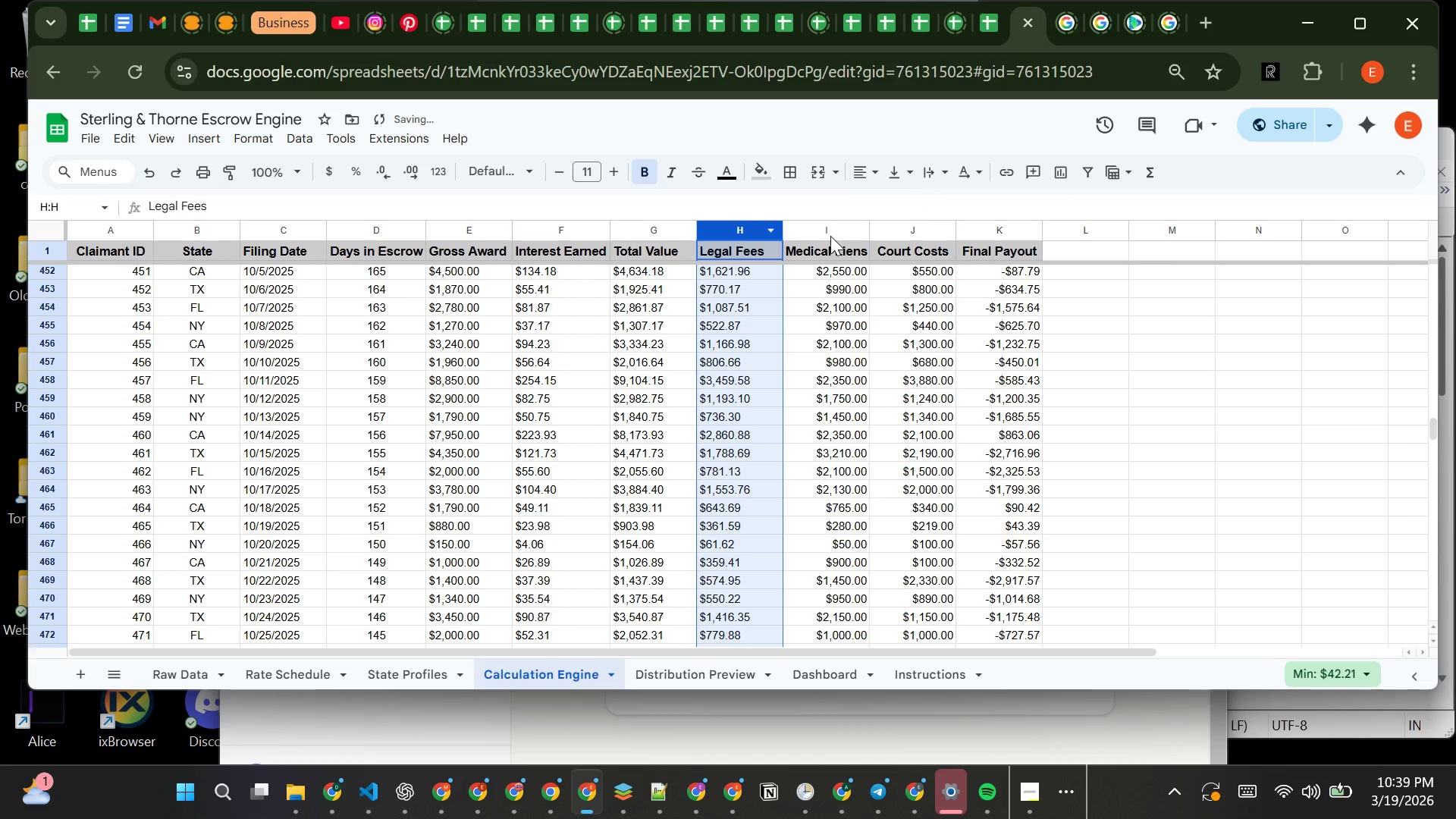 
left_click([830, 236])
 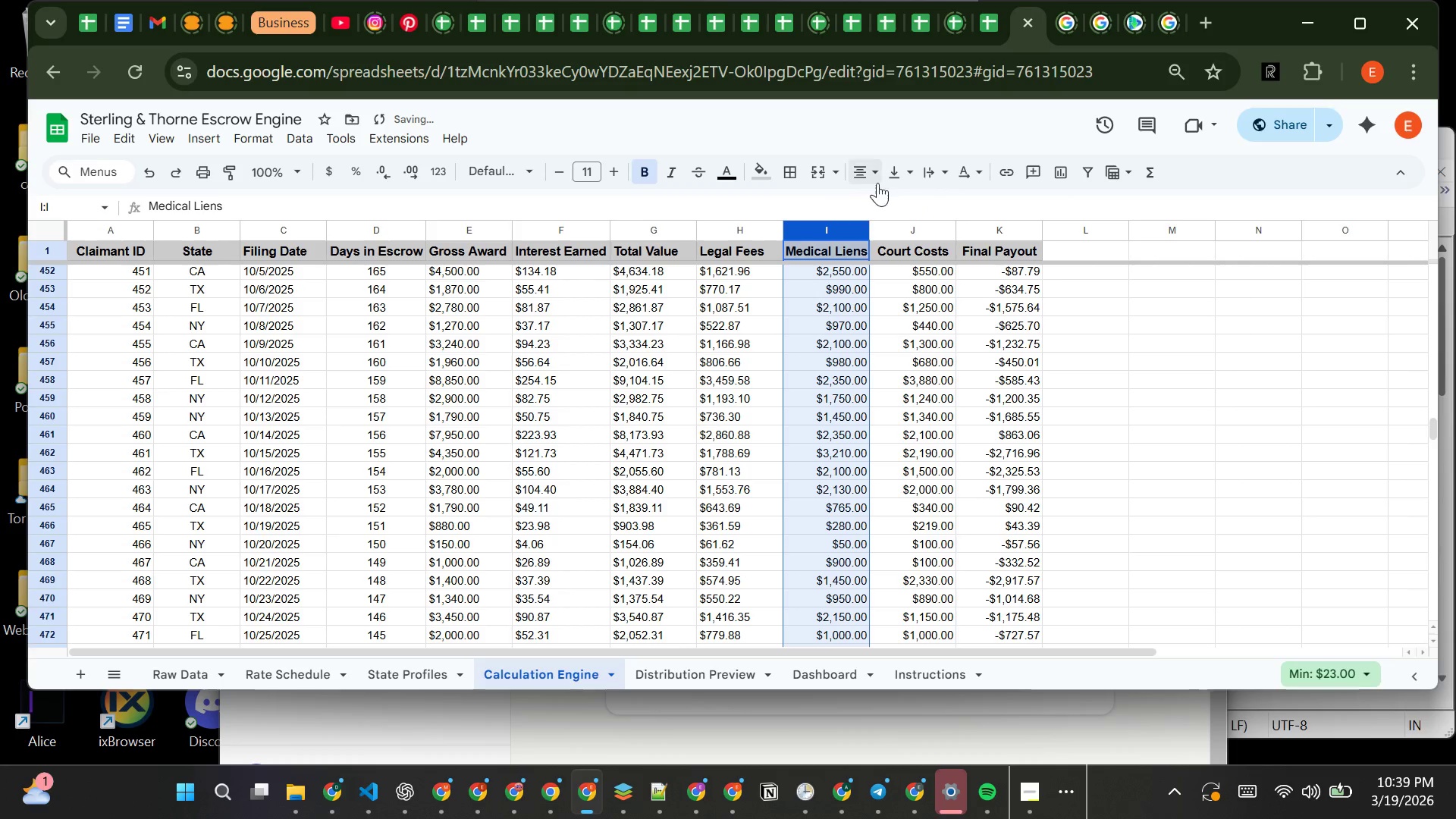 
left_click([877, 175])
 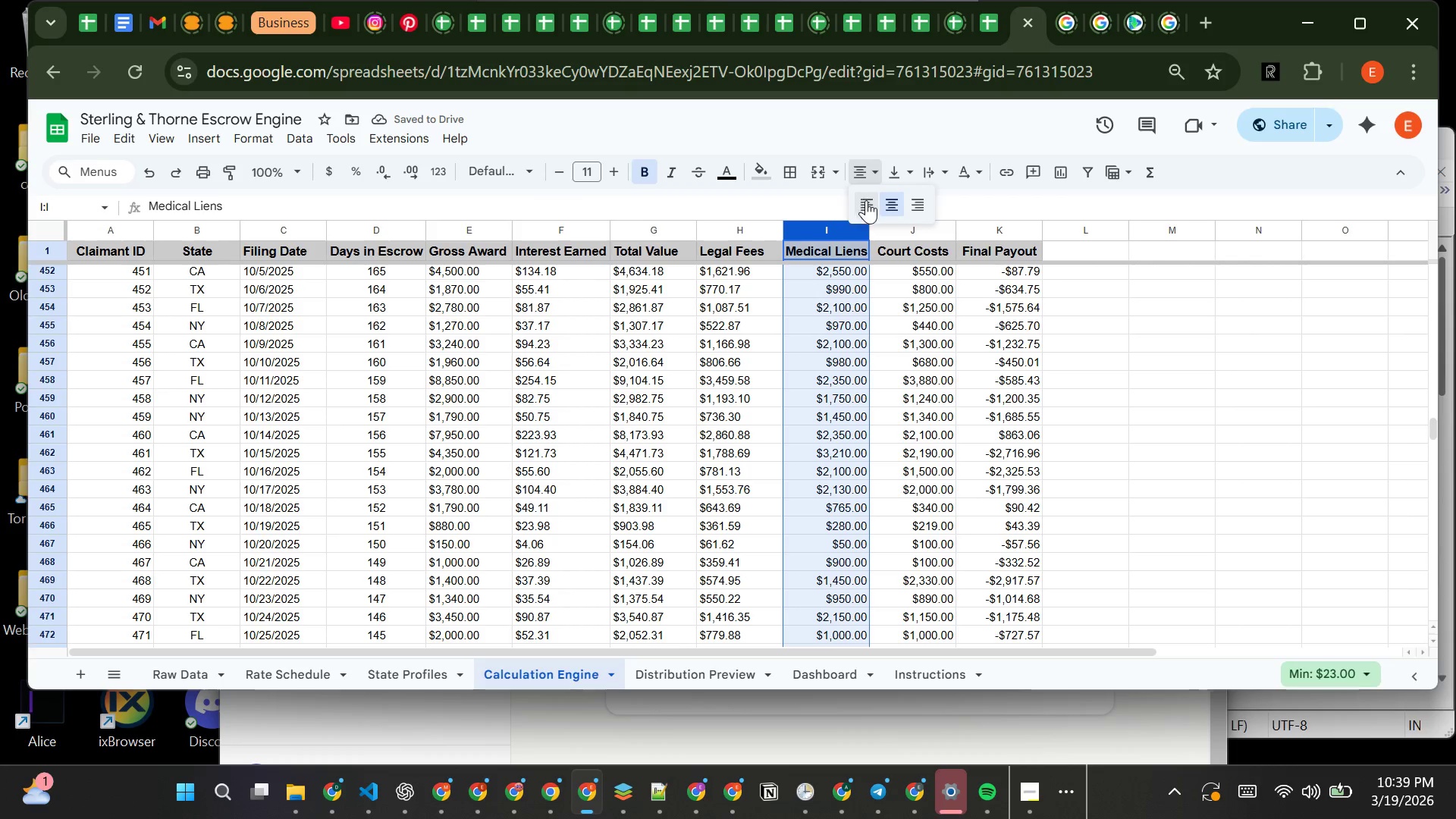 
left_click([868, 206])
 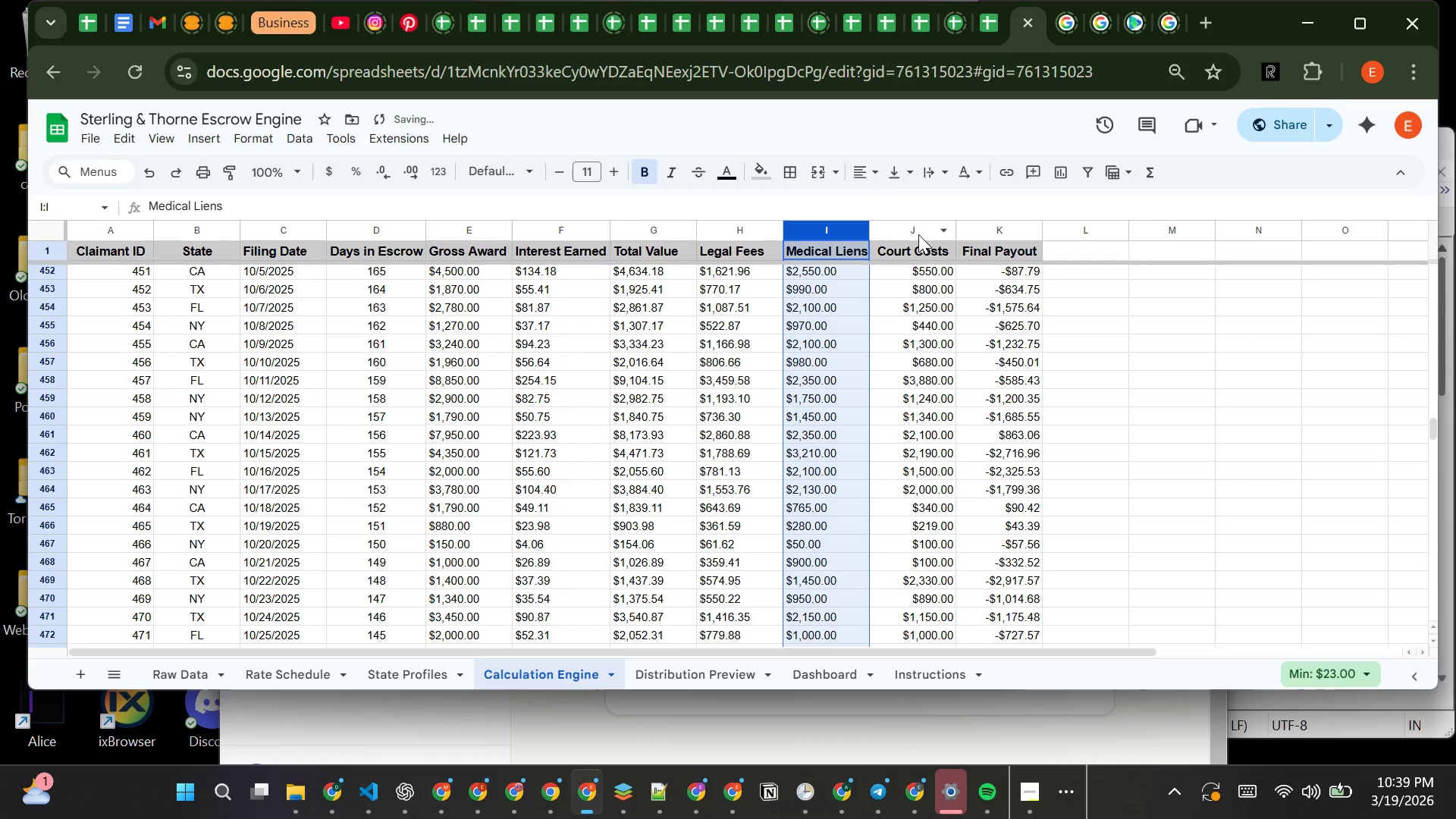 
left_click([916, 224])
 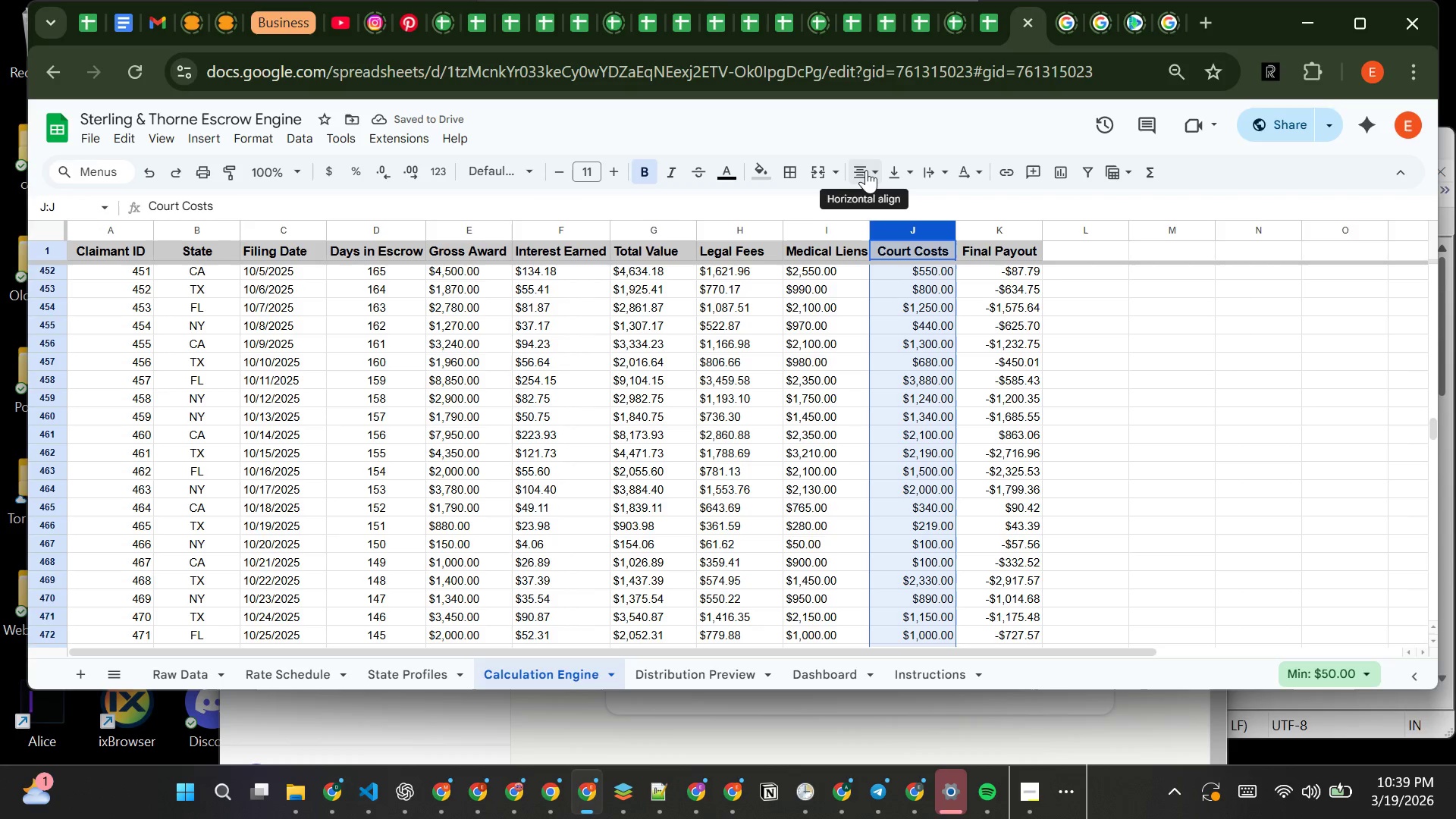 
left_click_drag(start_coordinate=[872, 171], to_coordinate=[873, 202])
 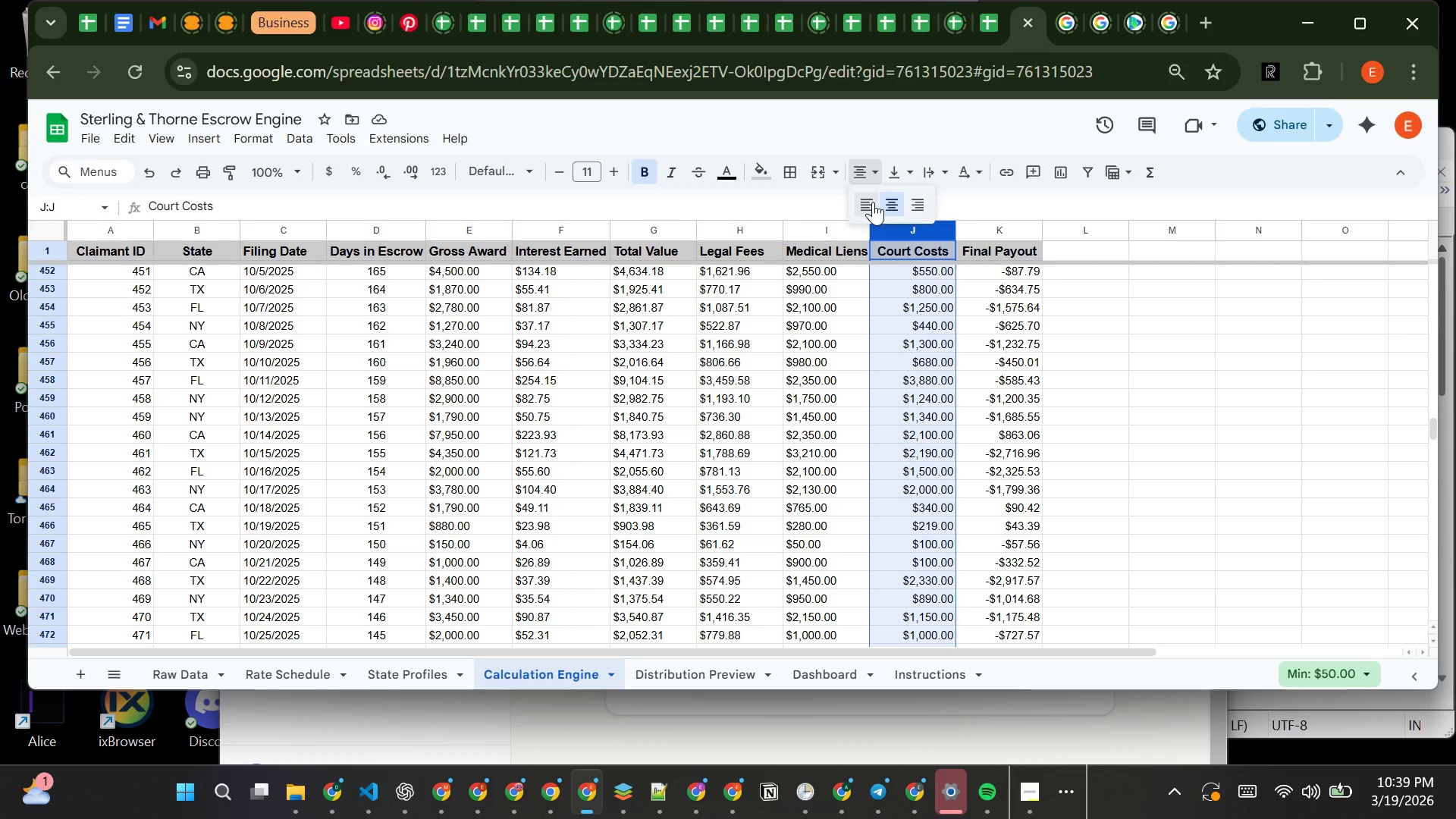 
left_click([873, 202])
 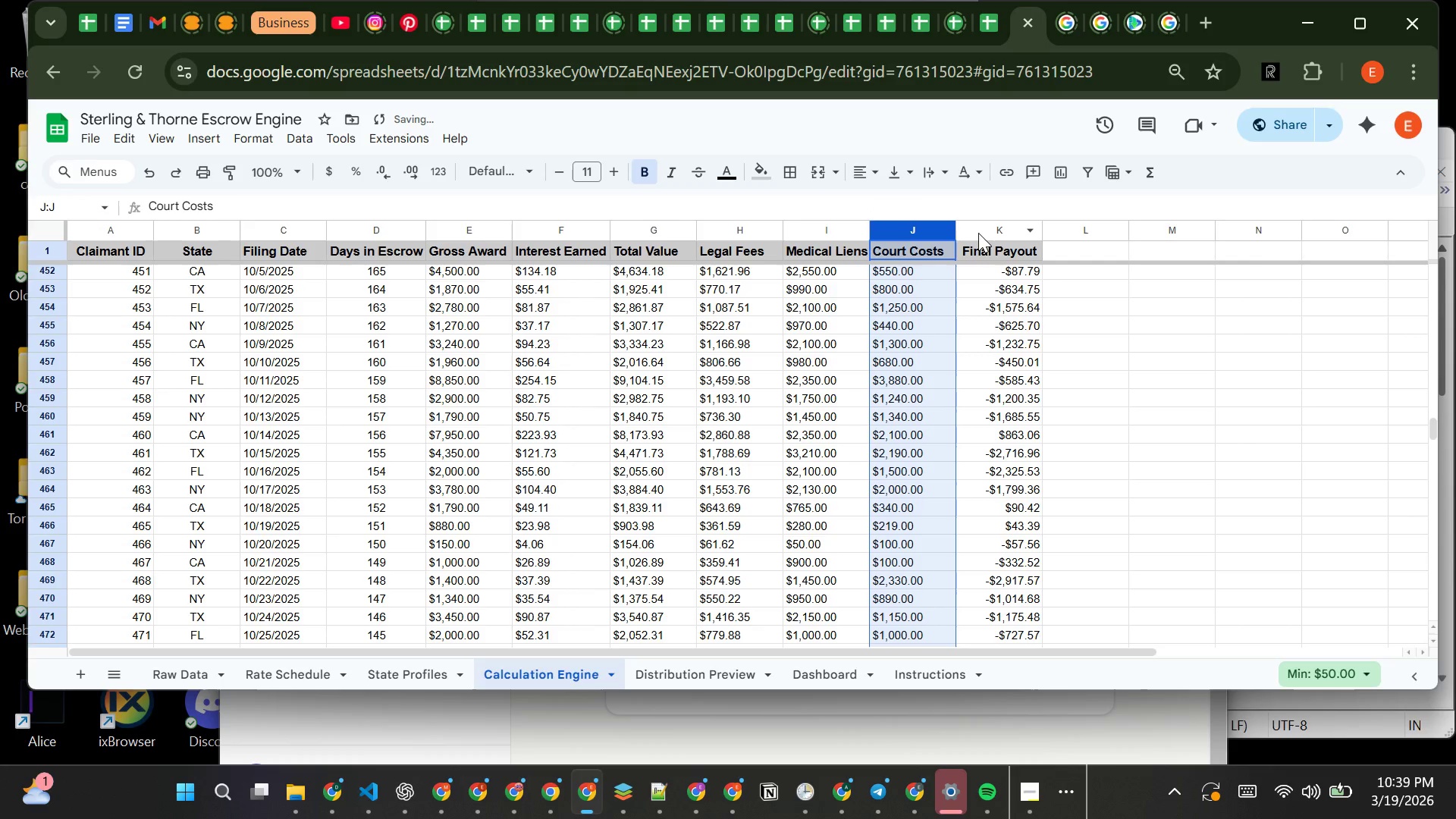 
left_click([984, 237])
 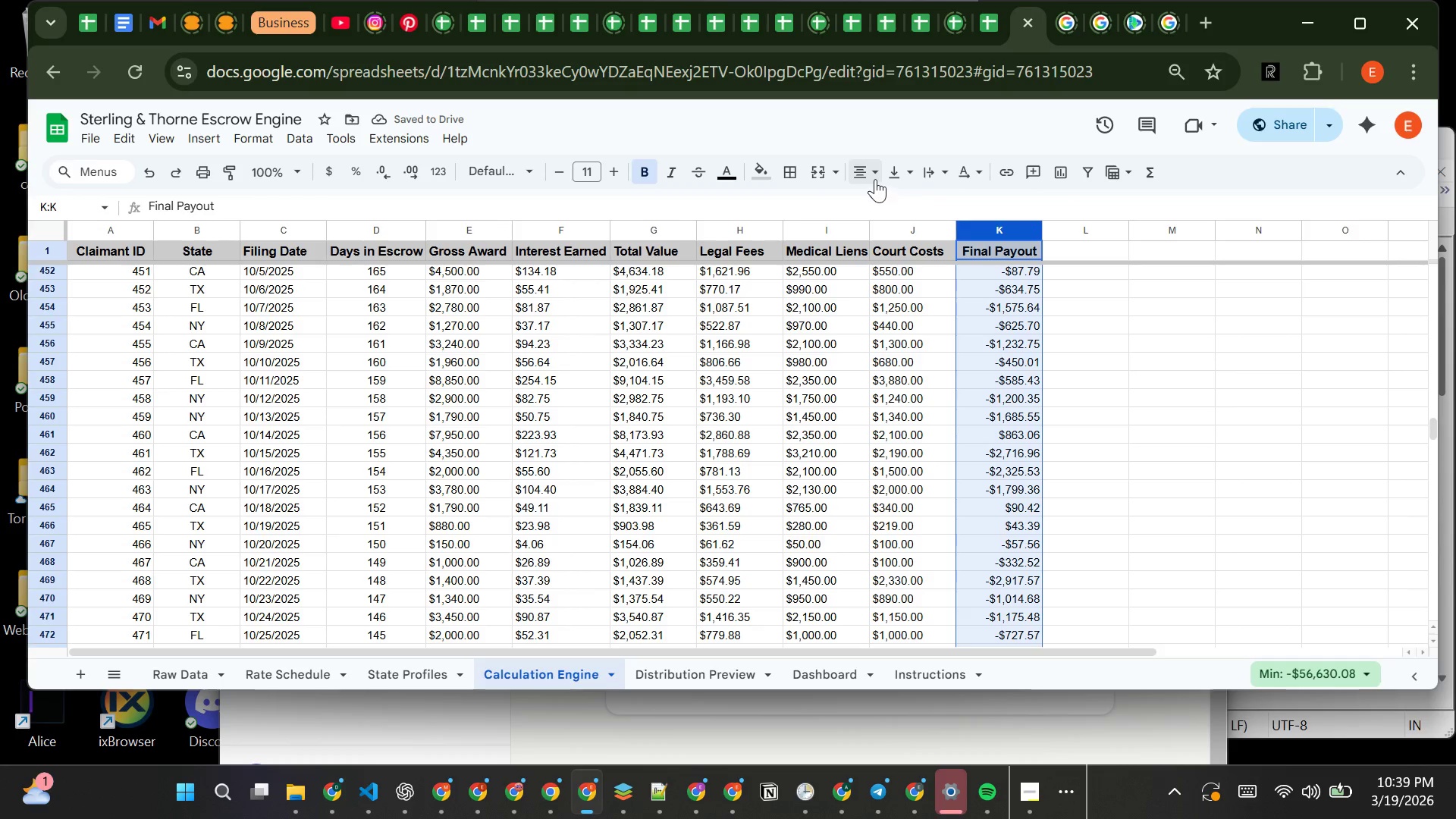 
left_click_drag(start_coordinate=[875, 175], to_coordinate=[871, 205])
 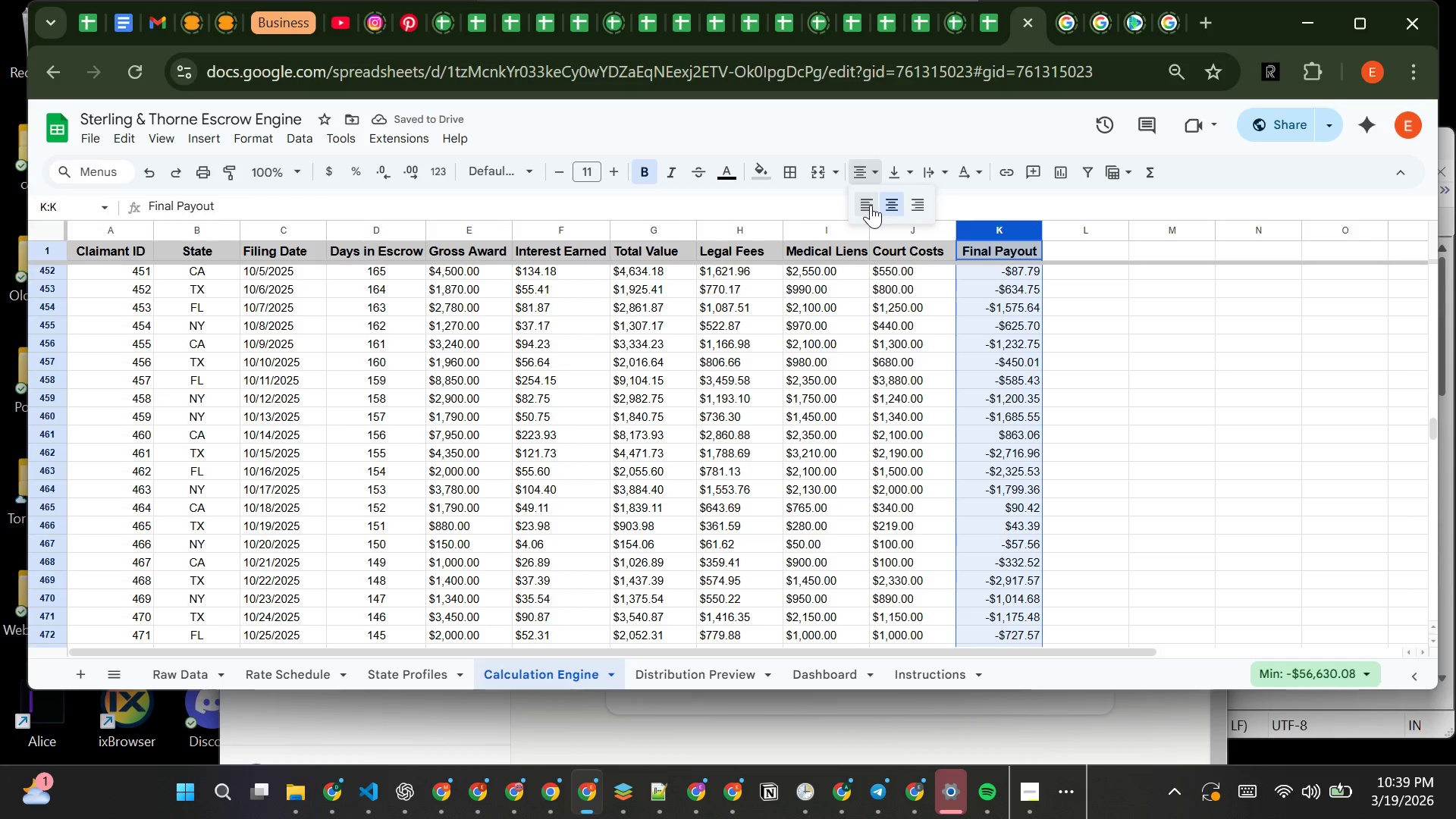 
left_click([871, 205])
 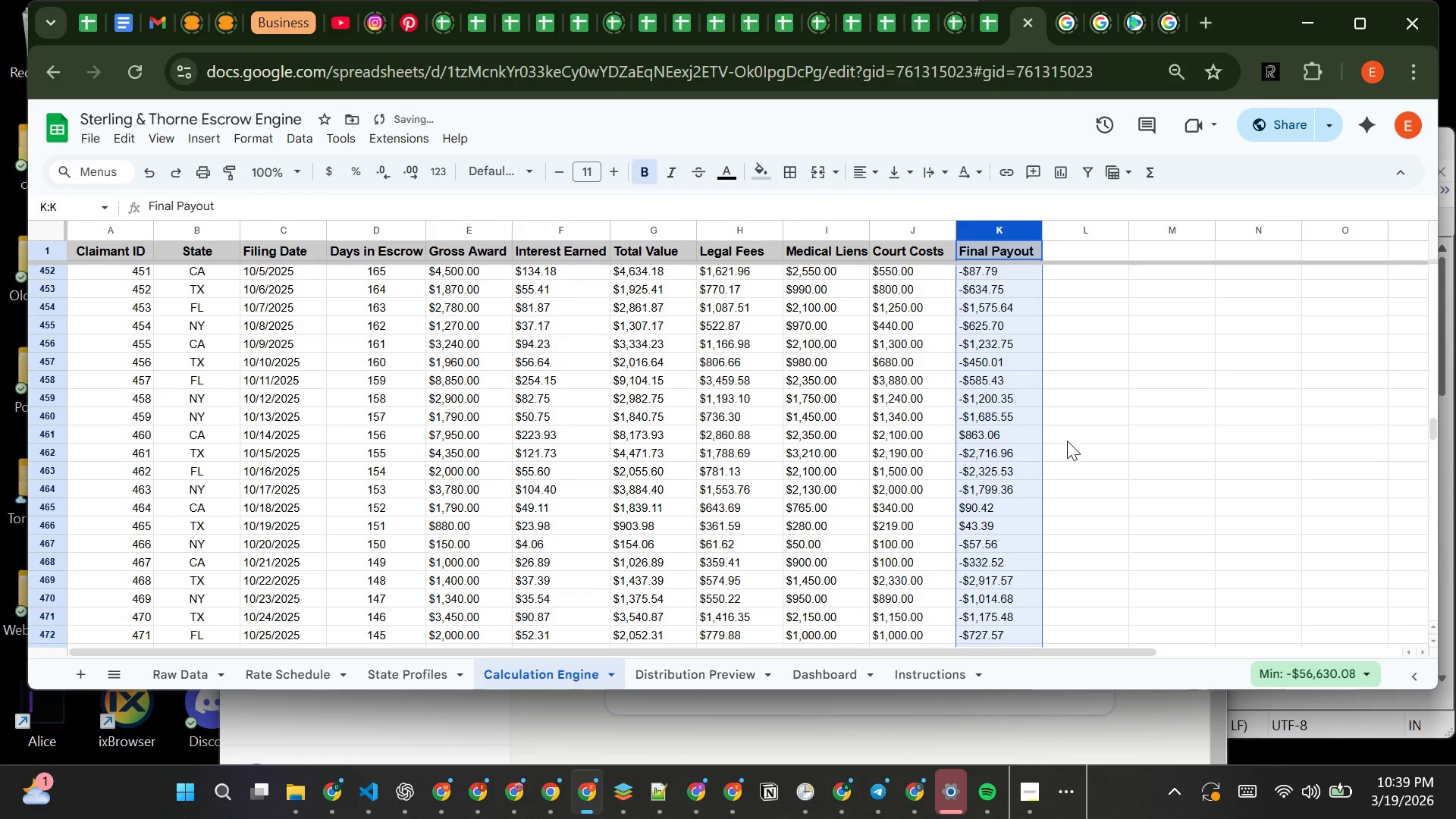 
left_click([1067, 441])
 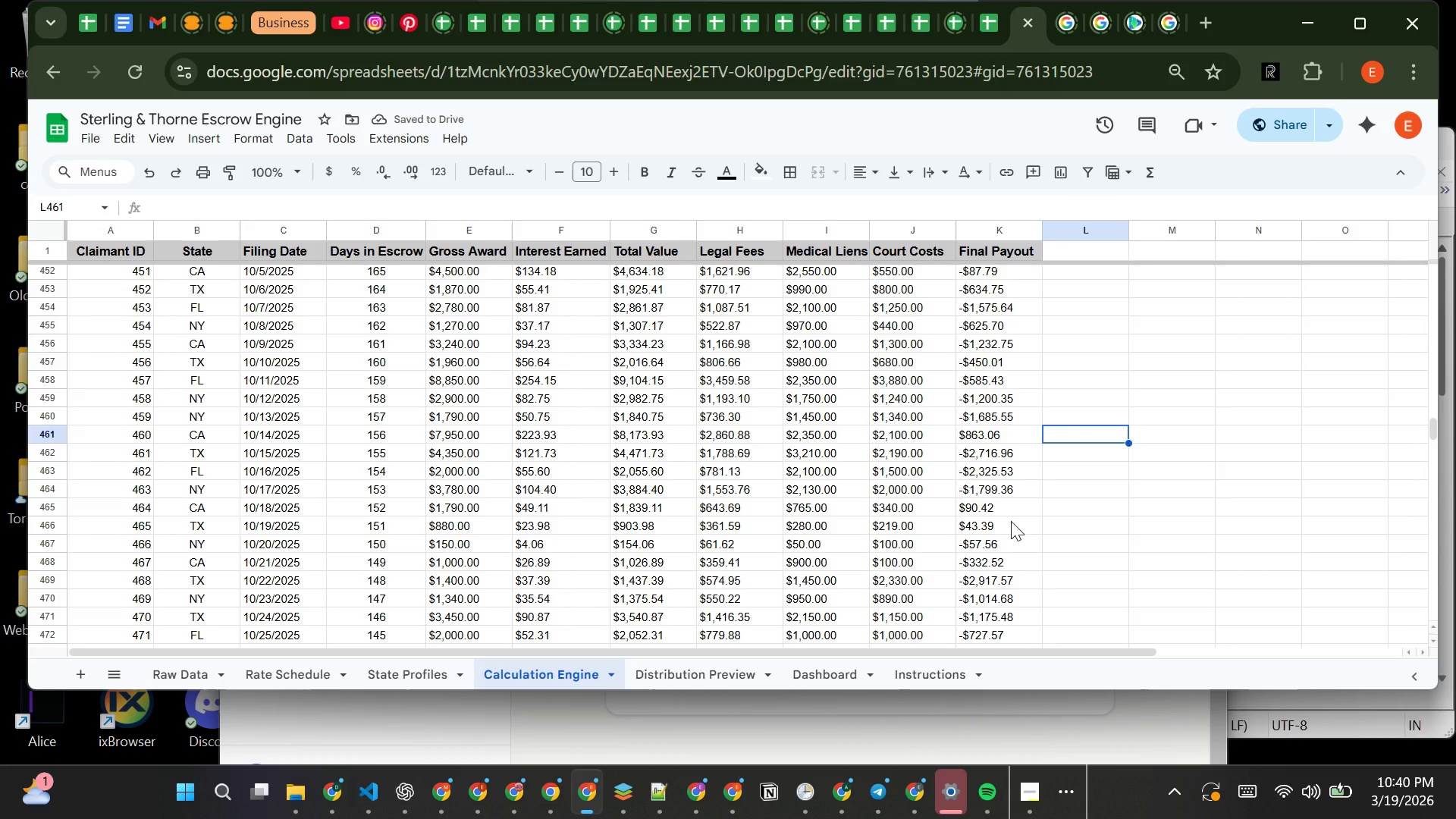 
scroll: coordinate [1011, 521], scroll_direction: down, amount: 3.0
 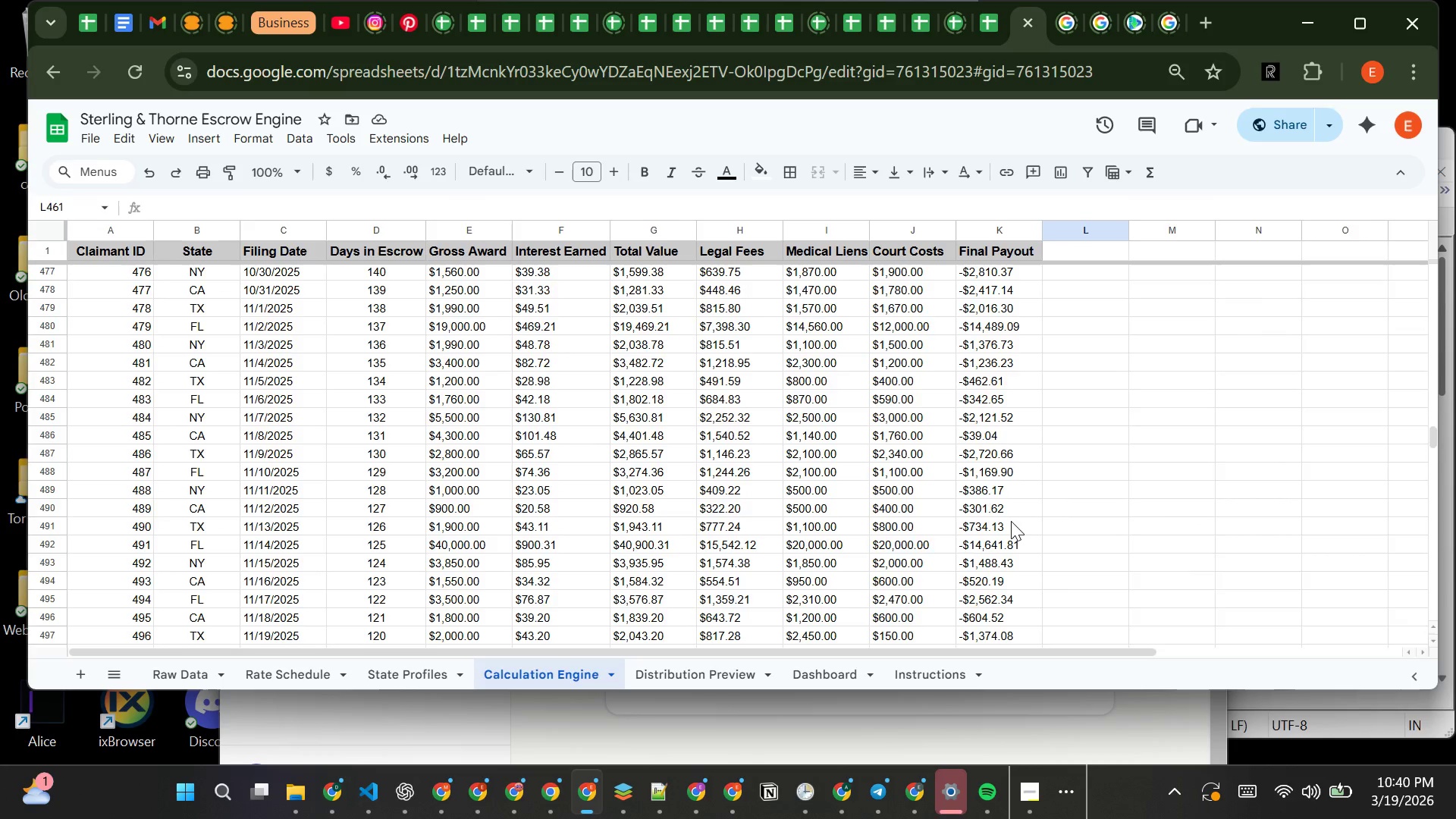 
scroll: coordinate [1011, 521], scroll_direction: up, amount: 2.0
 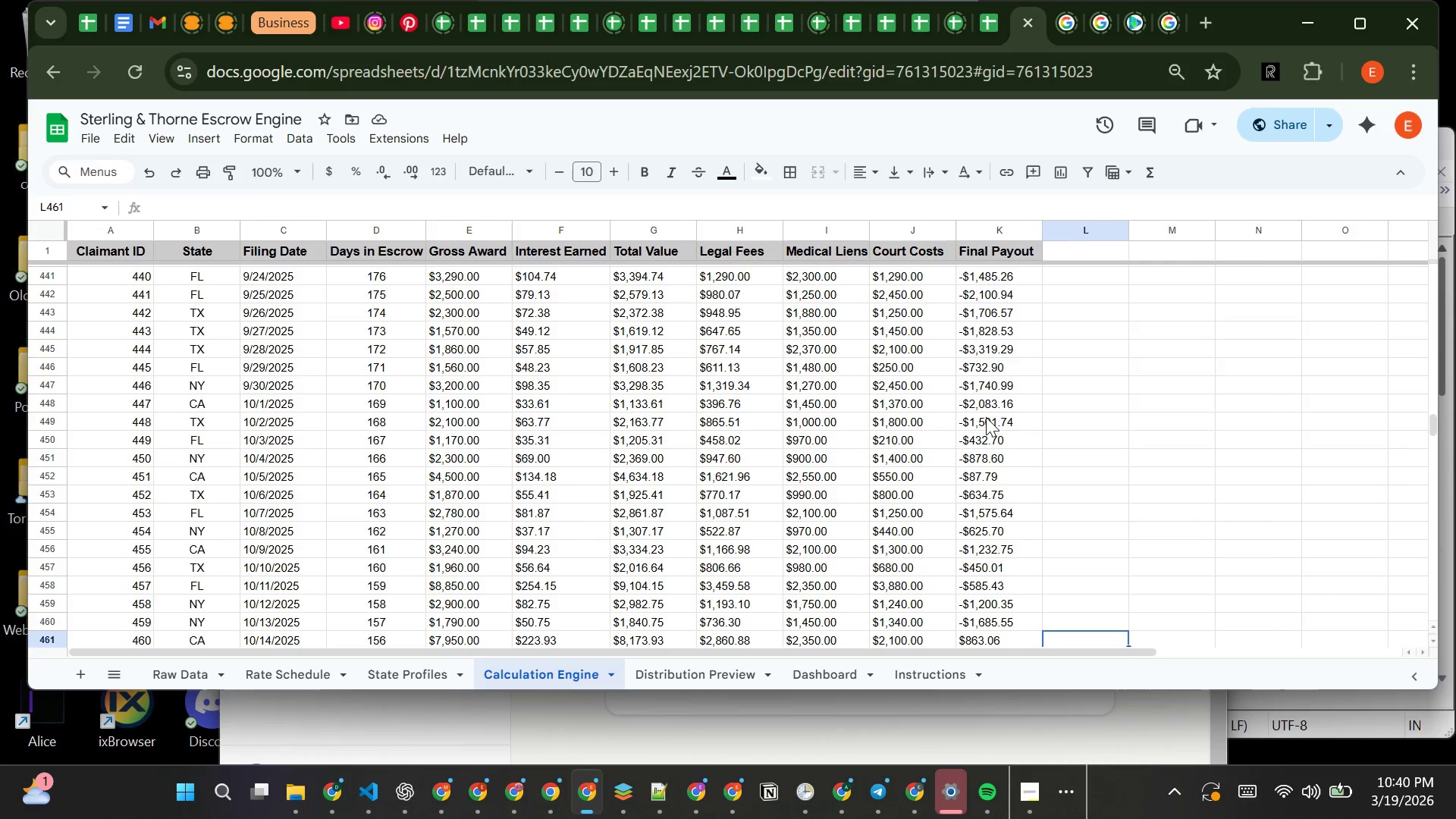 
left_click([987, 407])
 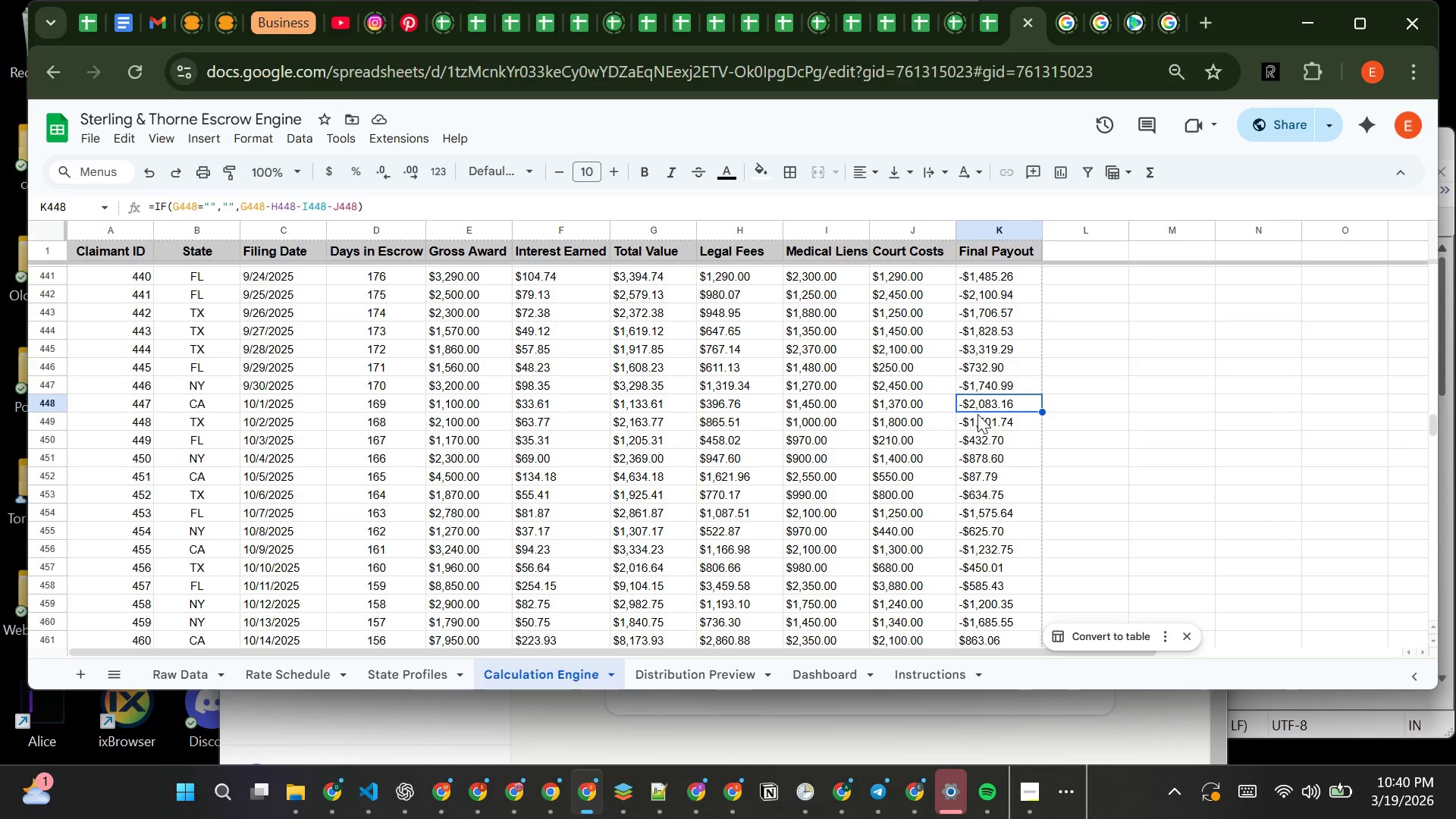 
left_click([977, 414])
 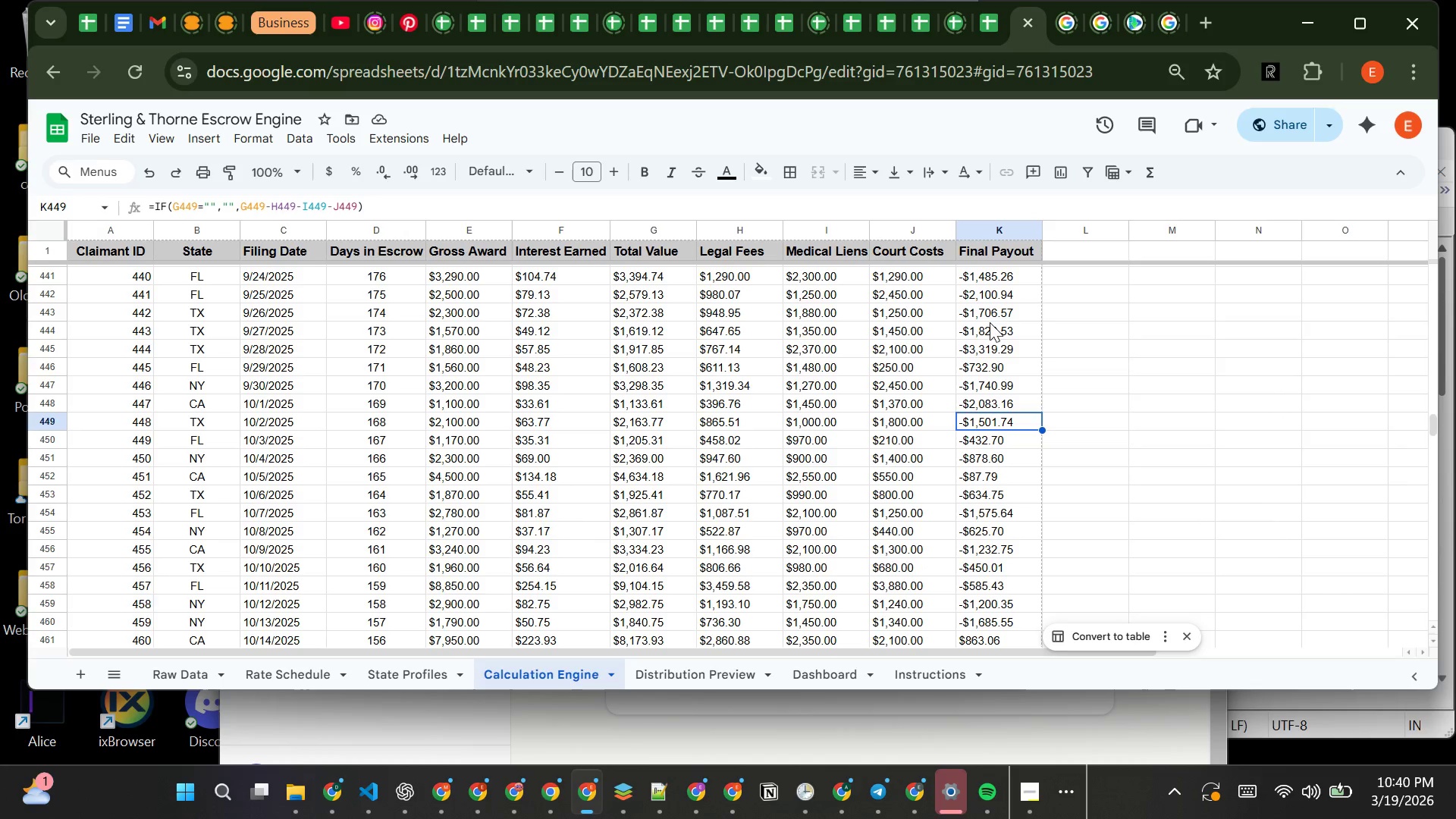 
double_click([990, 320])
 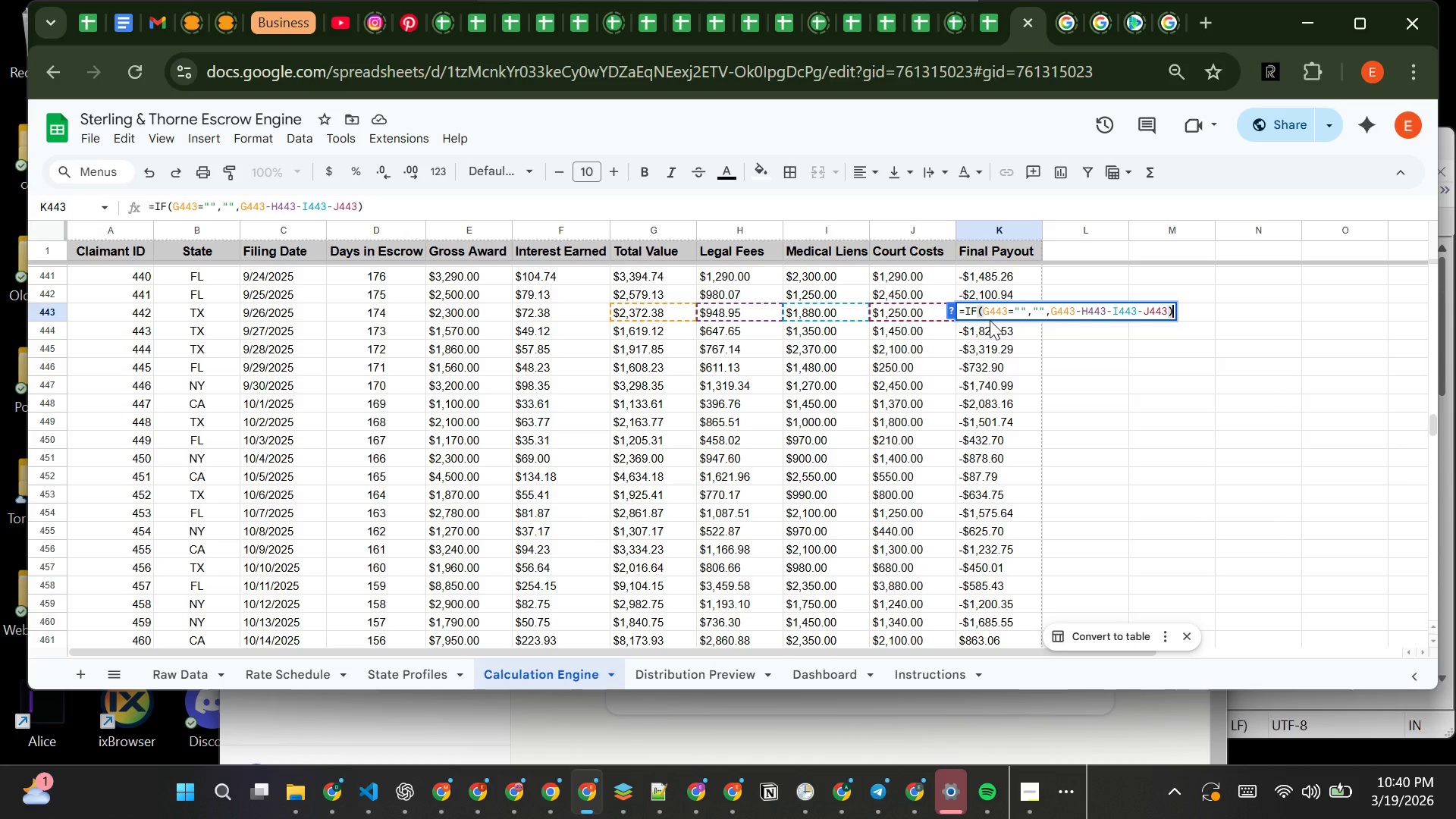 
scroll: coordinate [990, 320], scroll_direction: up, amount: 2.0
 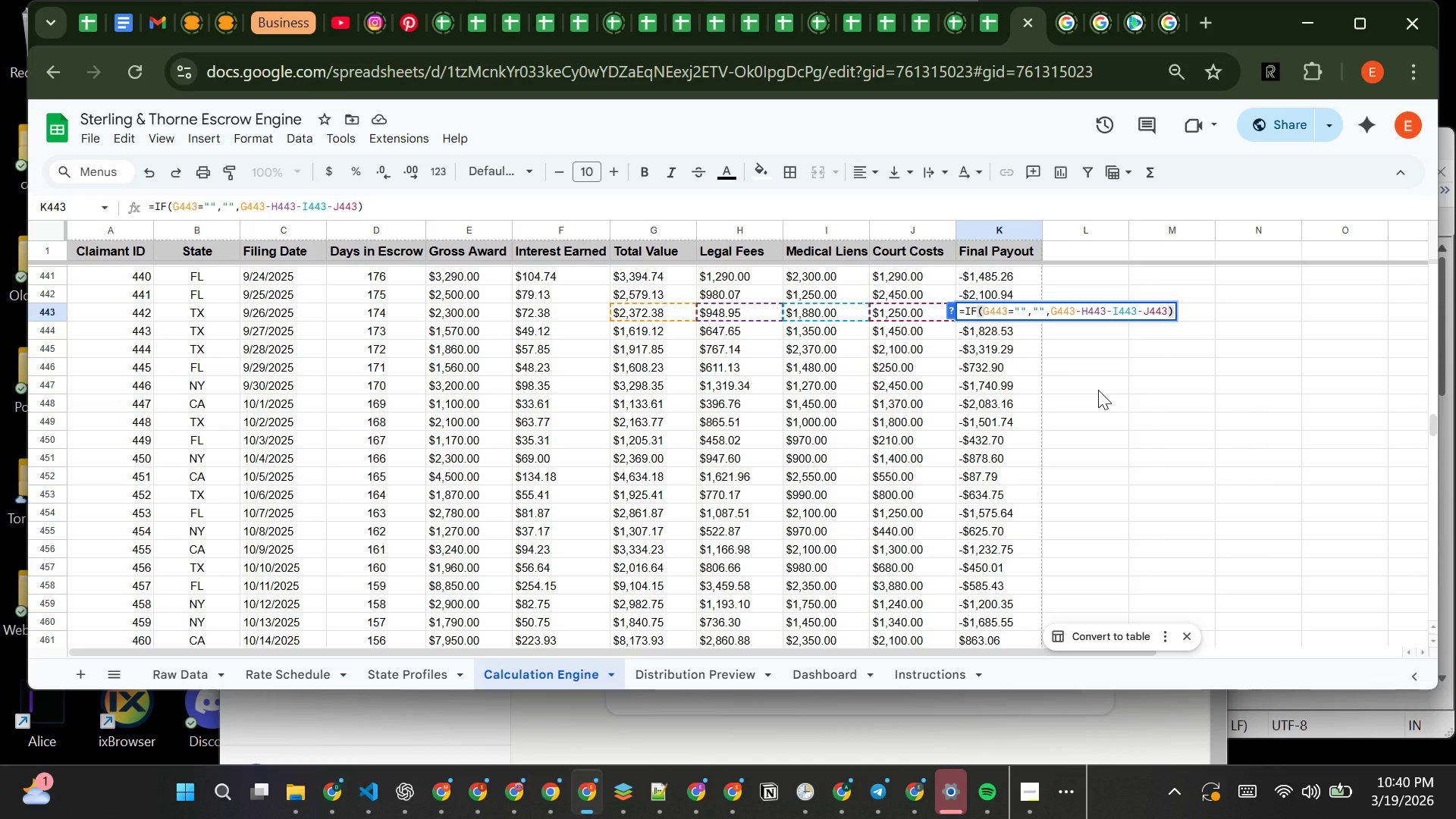 
wait(9.72)
 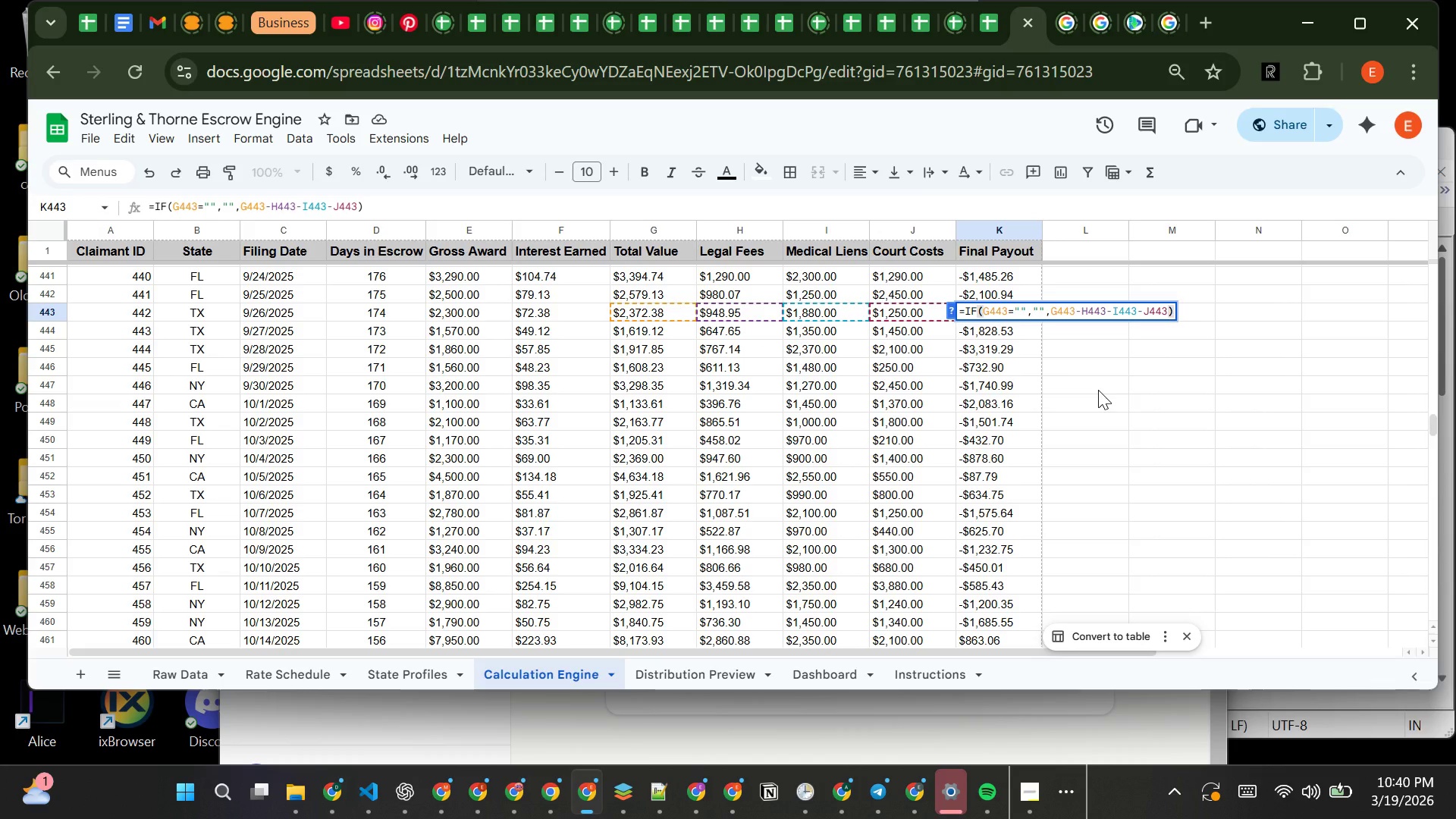 
left_click([635, 420])
 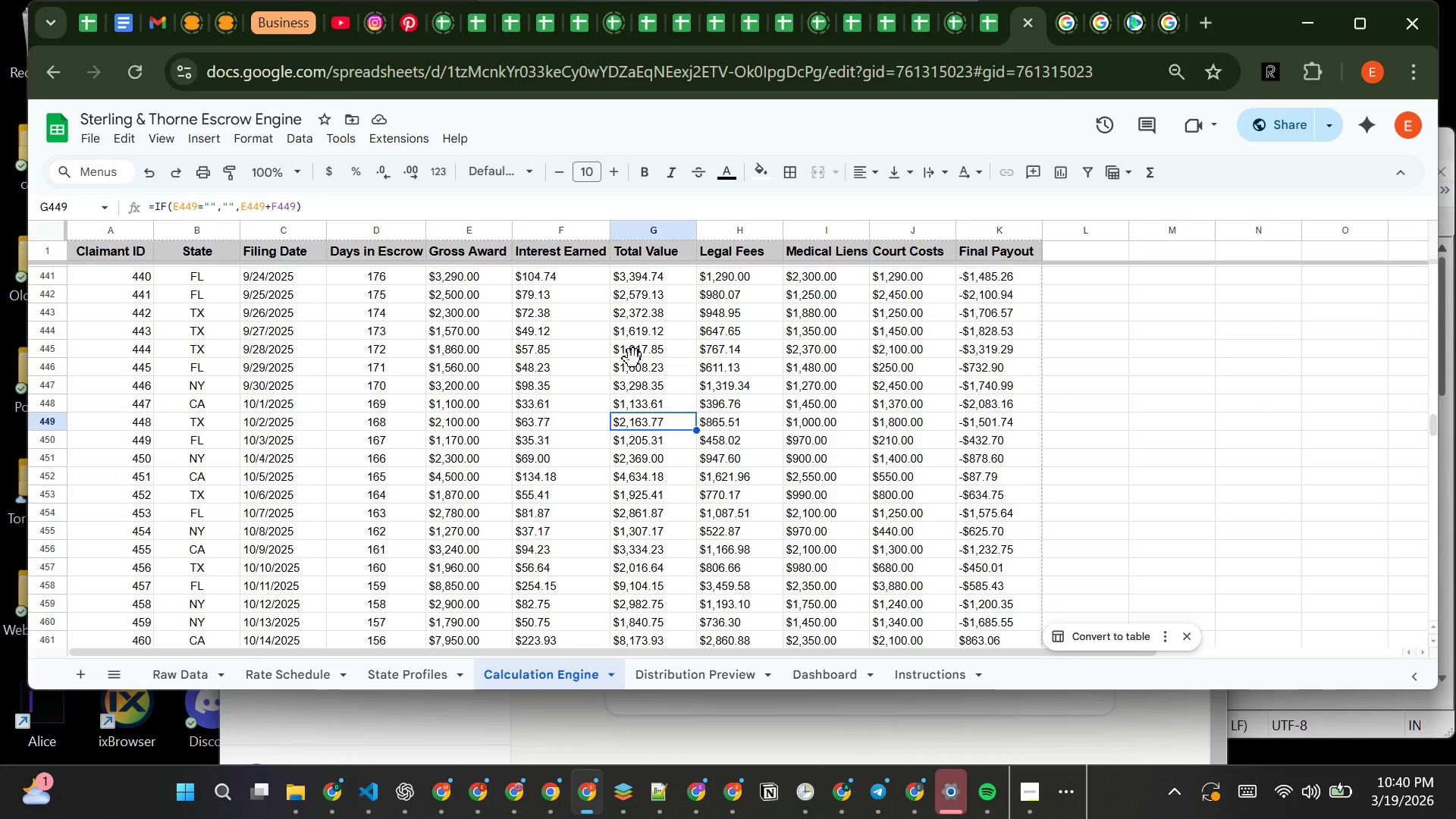 
double_click([633, 359])